 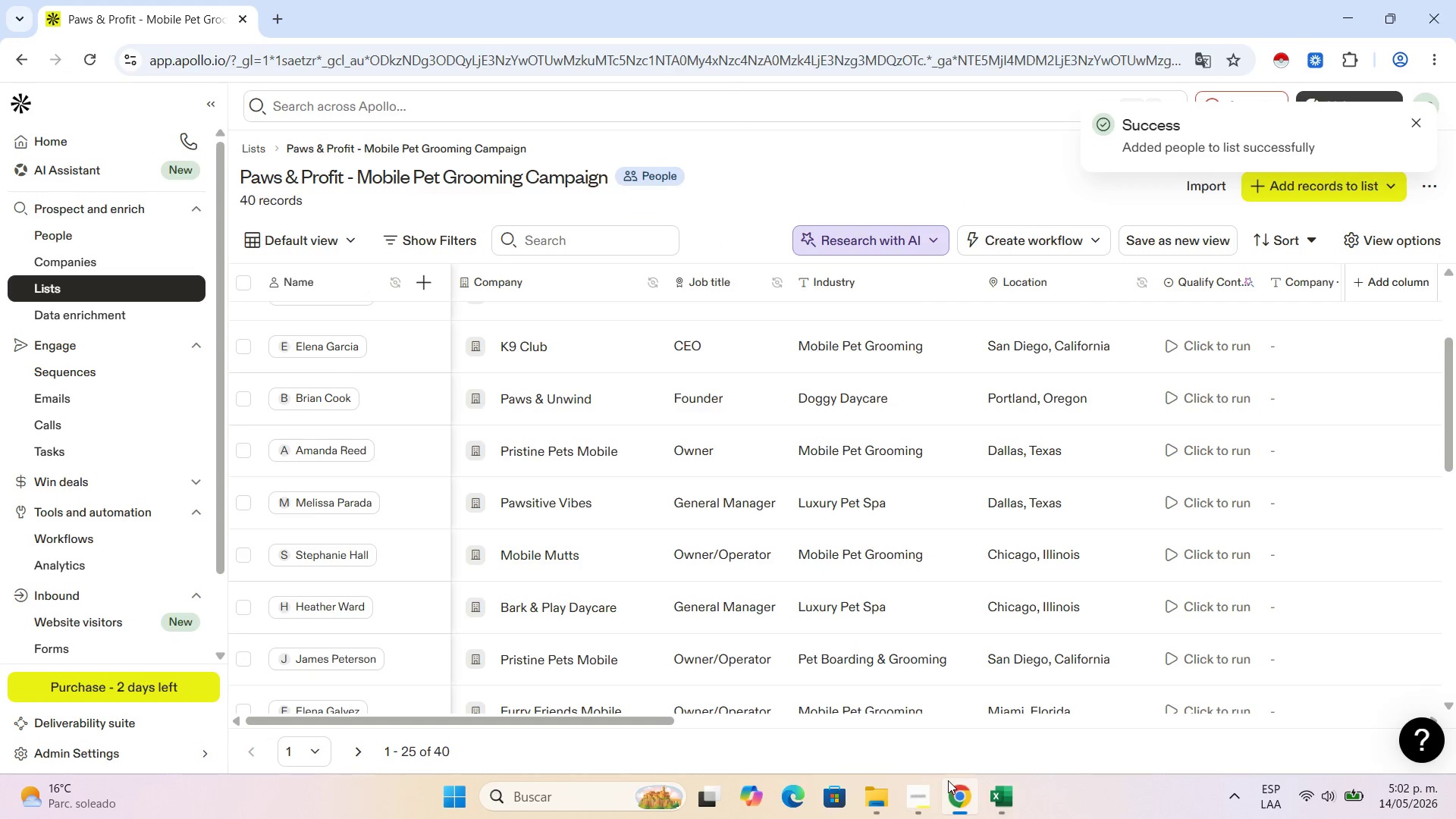 
scroll: coordinate [838, 567], scroll_direction: down, amount: 2.0
 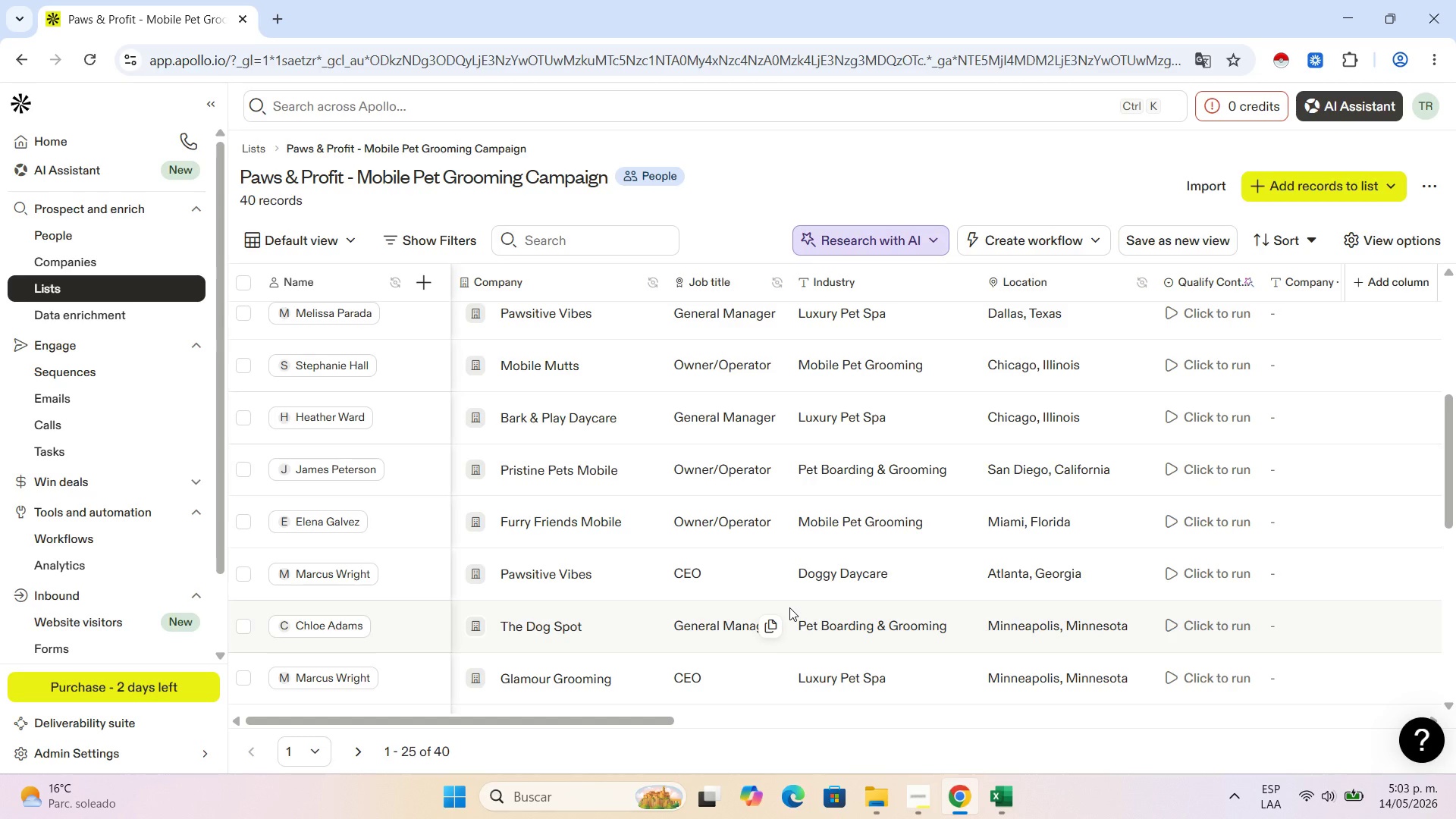 
wait(91.28)
 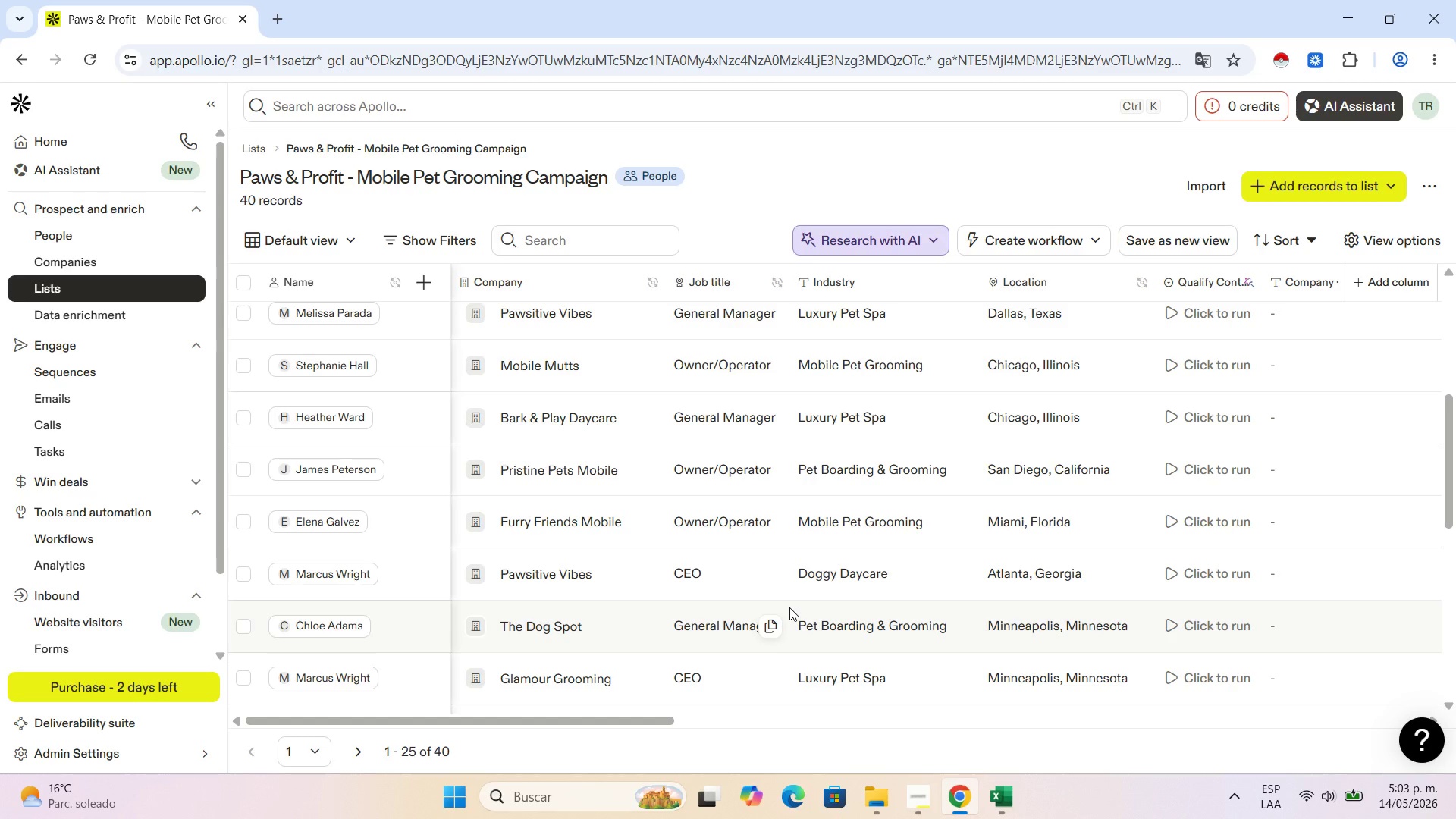 
scroll: coordinate [789, 607], scroll_direction: down, amount: 9.0
 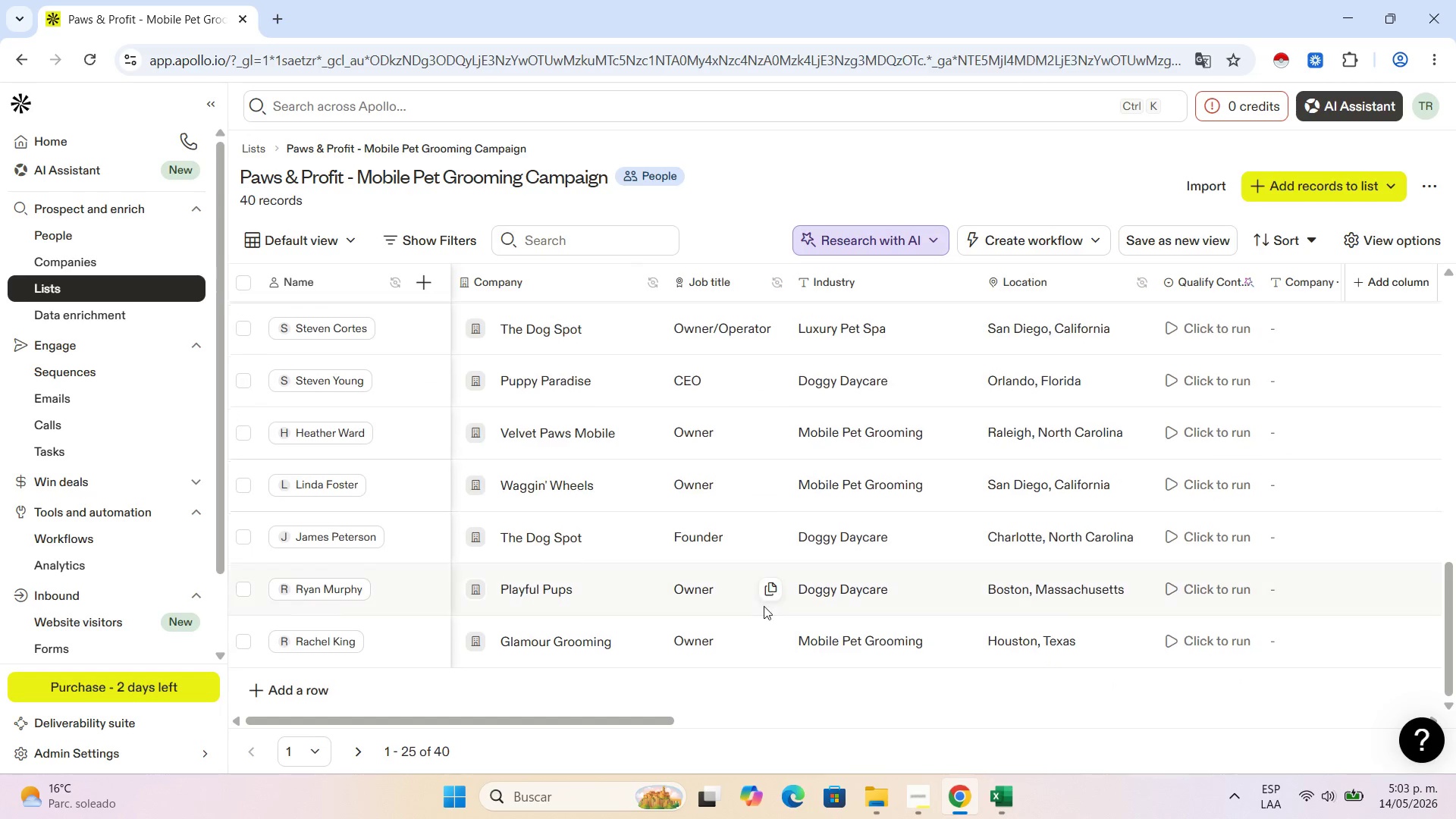 
mouse_move([764, 591])
 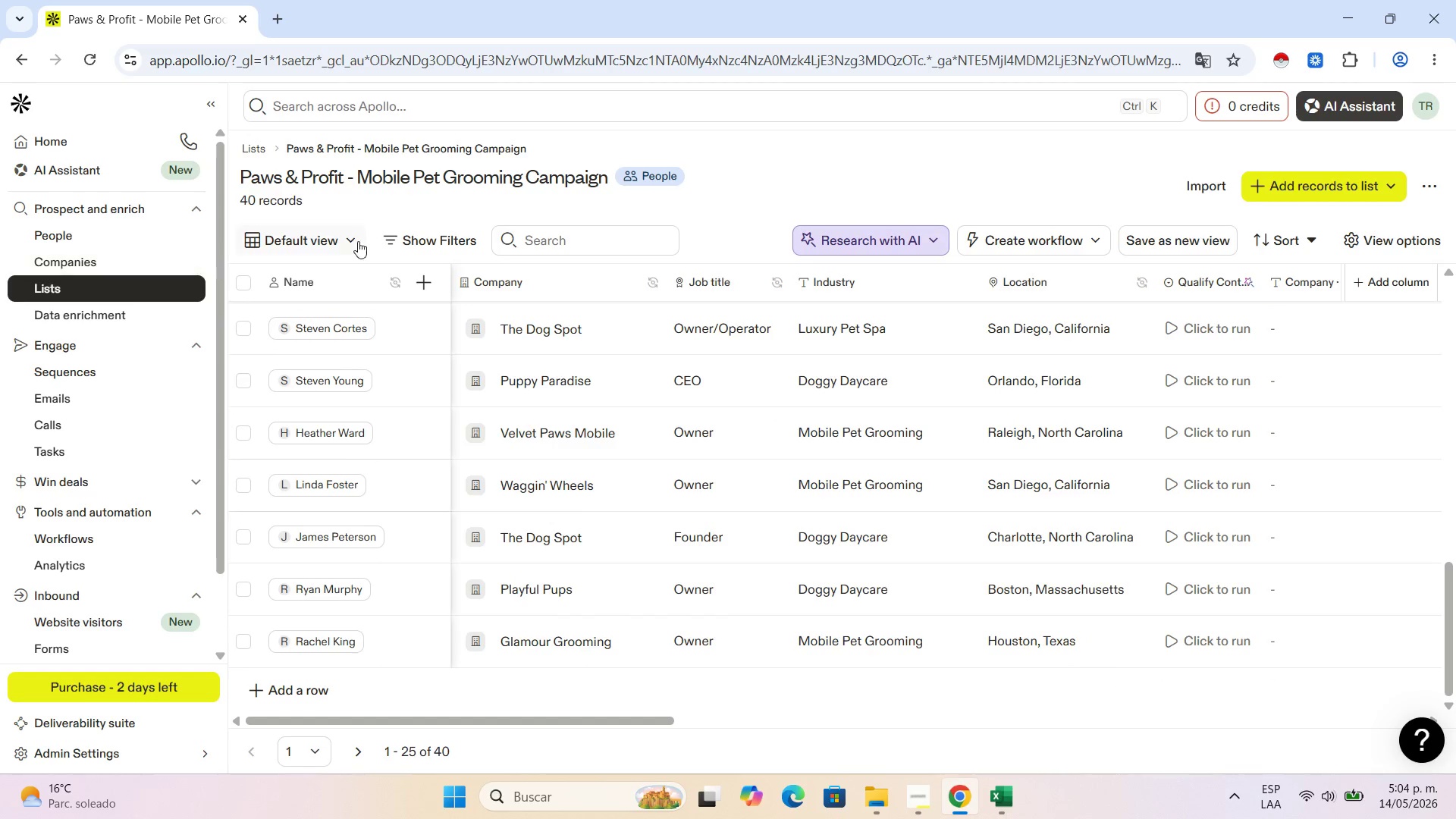 
left_click([315, 384])
 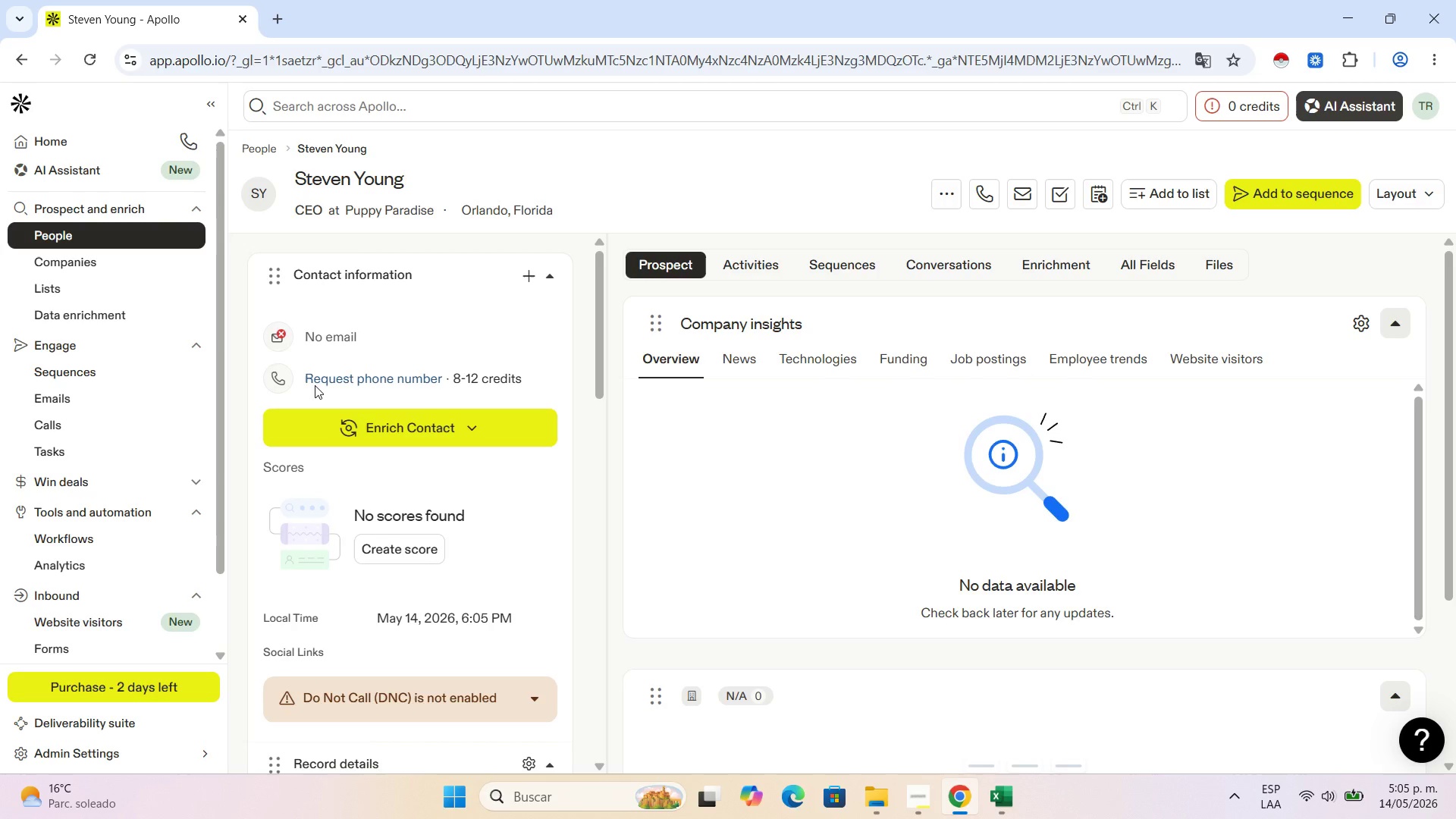 
wait(96.5)
 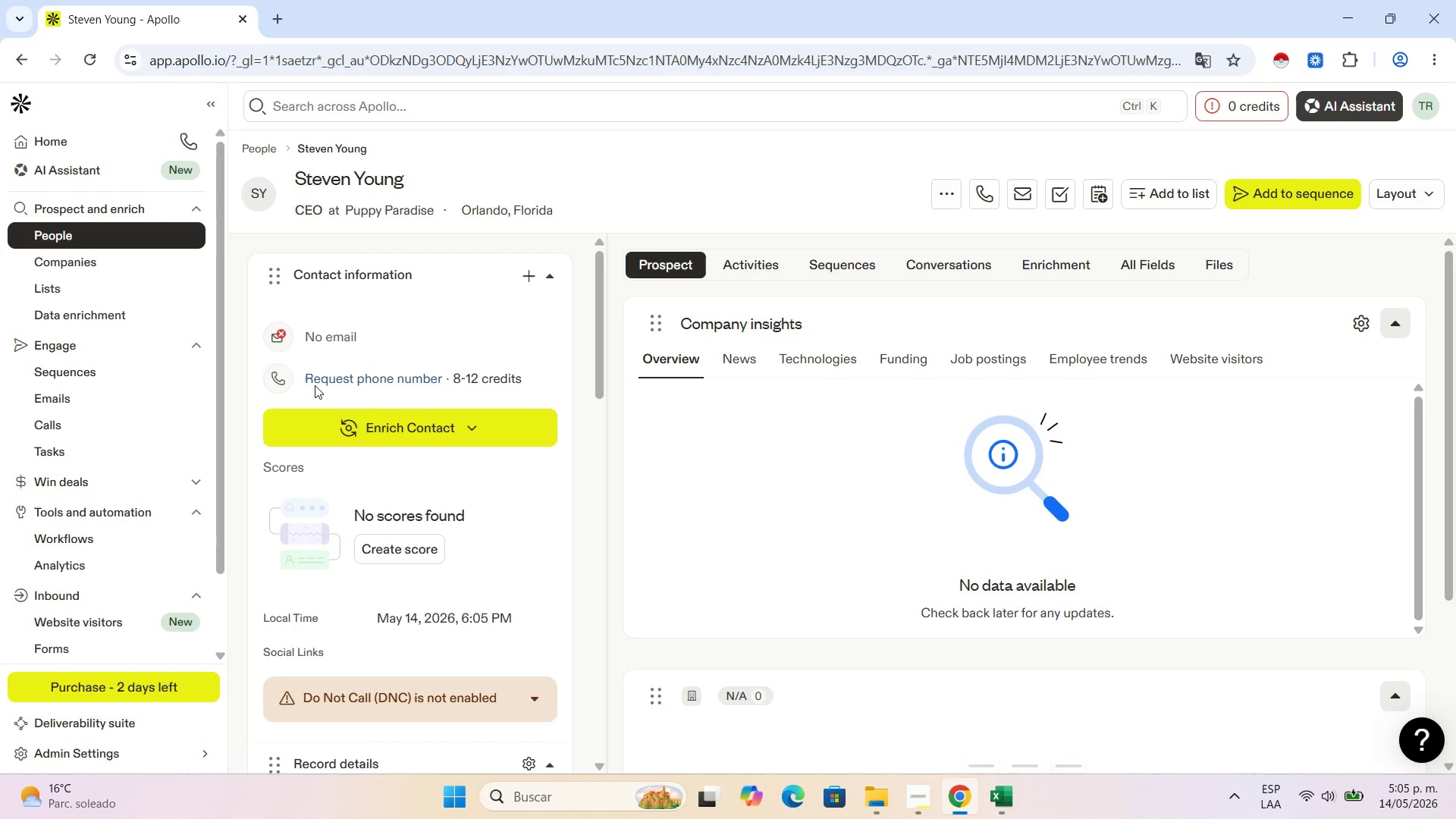 
left_click([26, 69])
 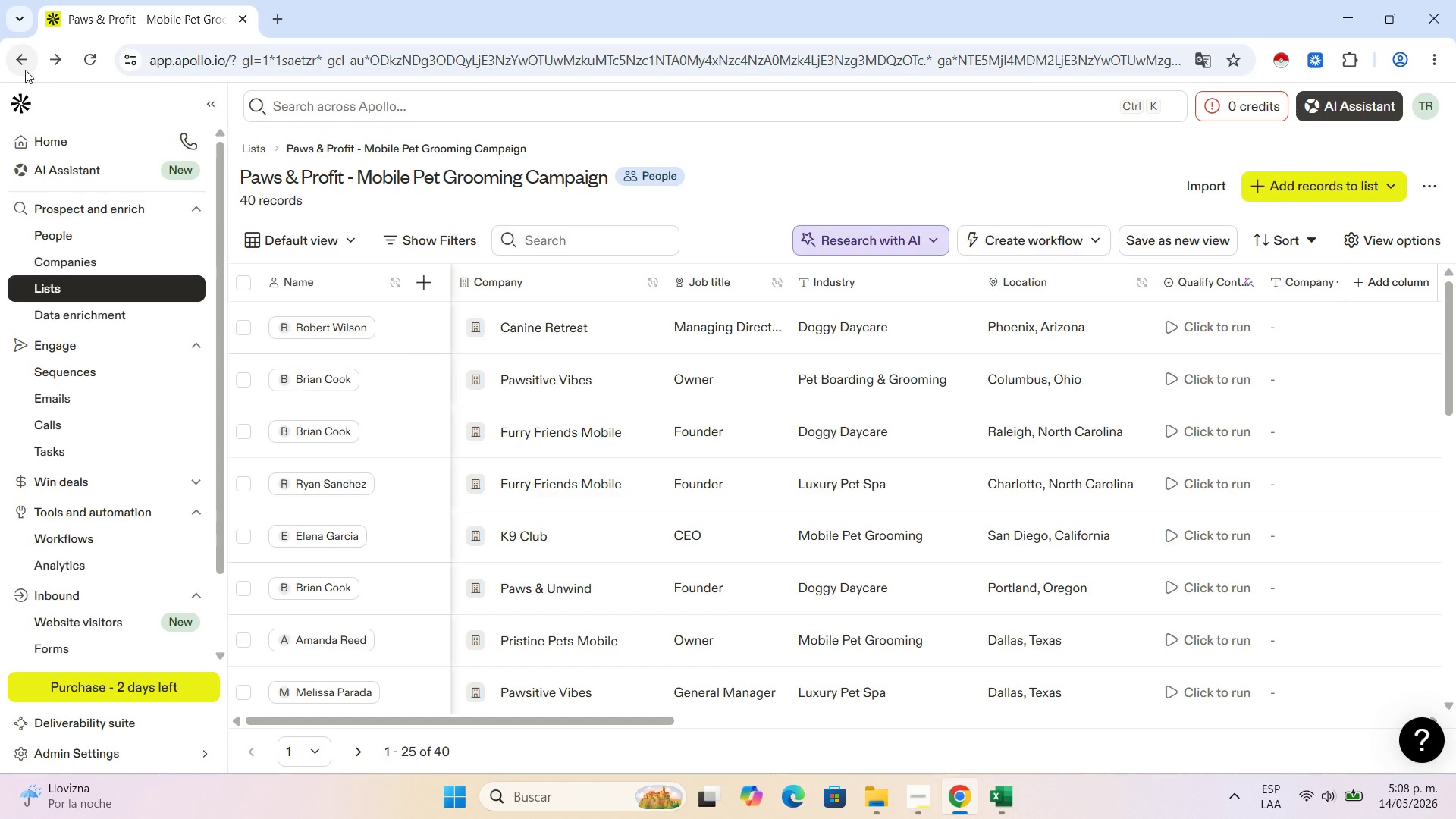 
wait(165.64)
 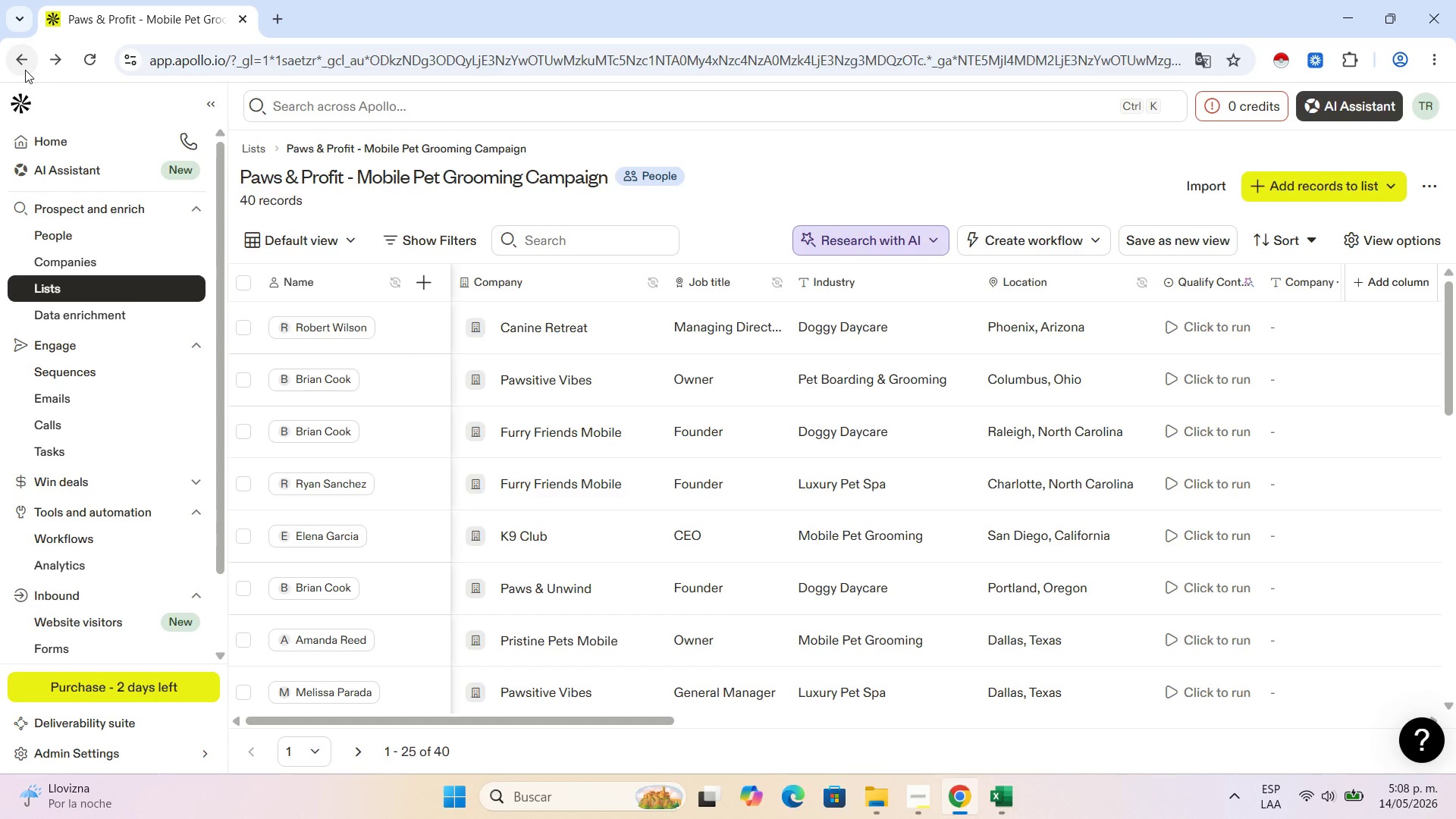 
scroll: coordinate [283, 542], scroll_direction: down, amount: 26.0
 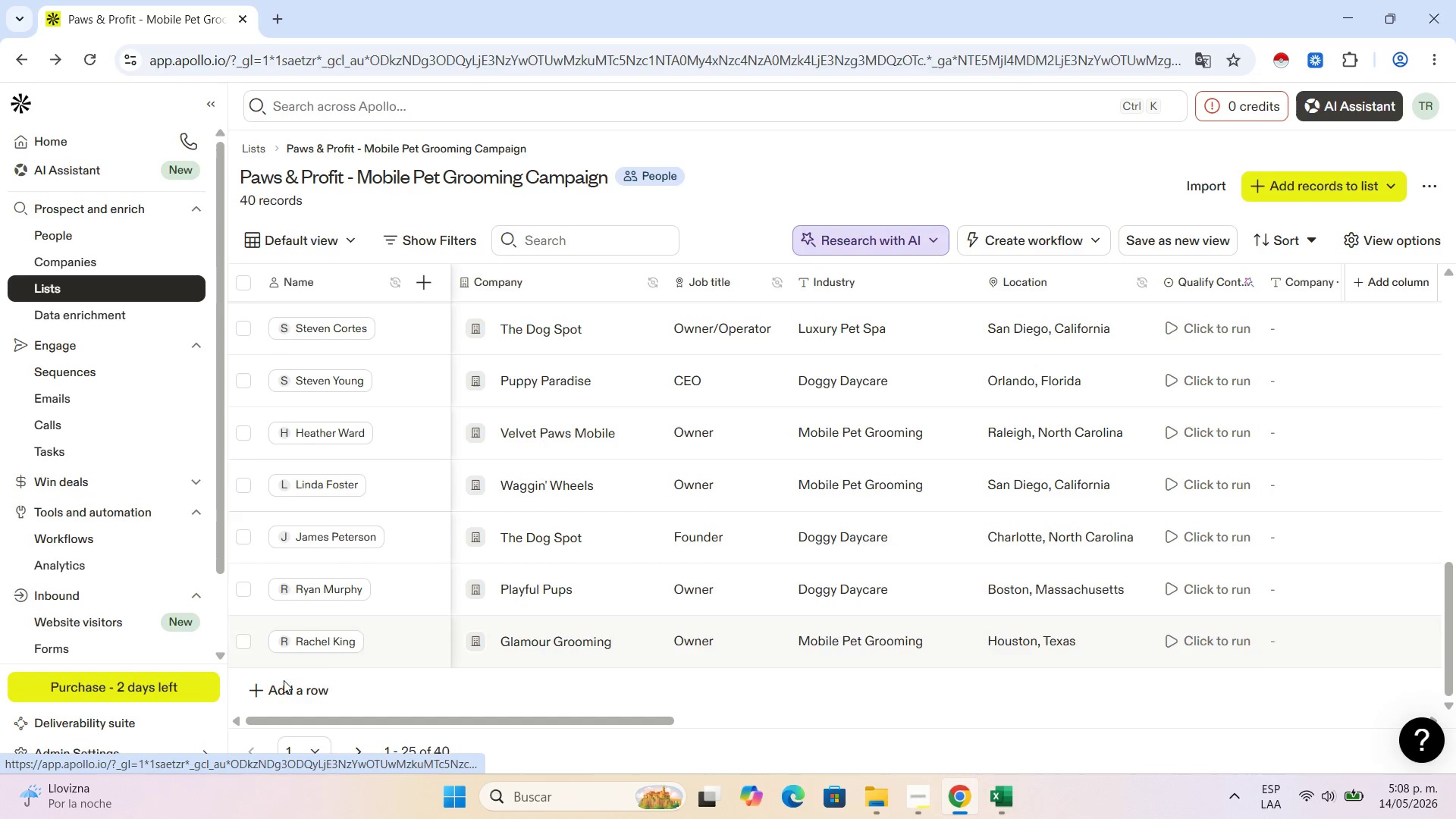 
left_click([284, 686])
 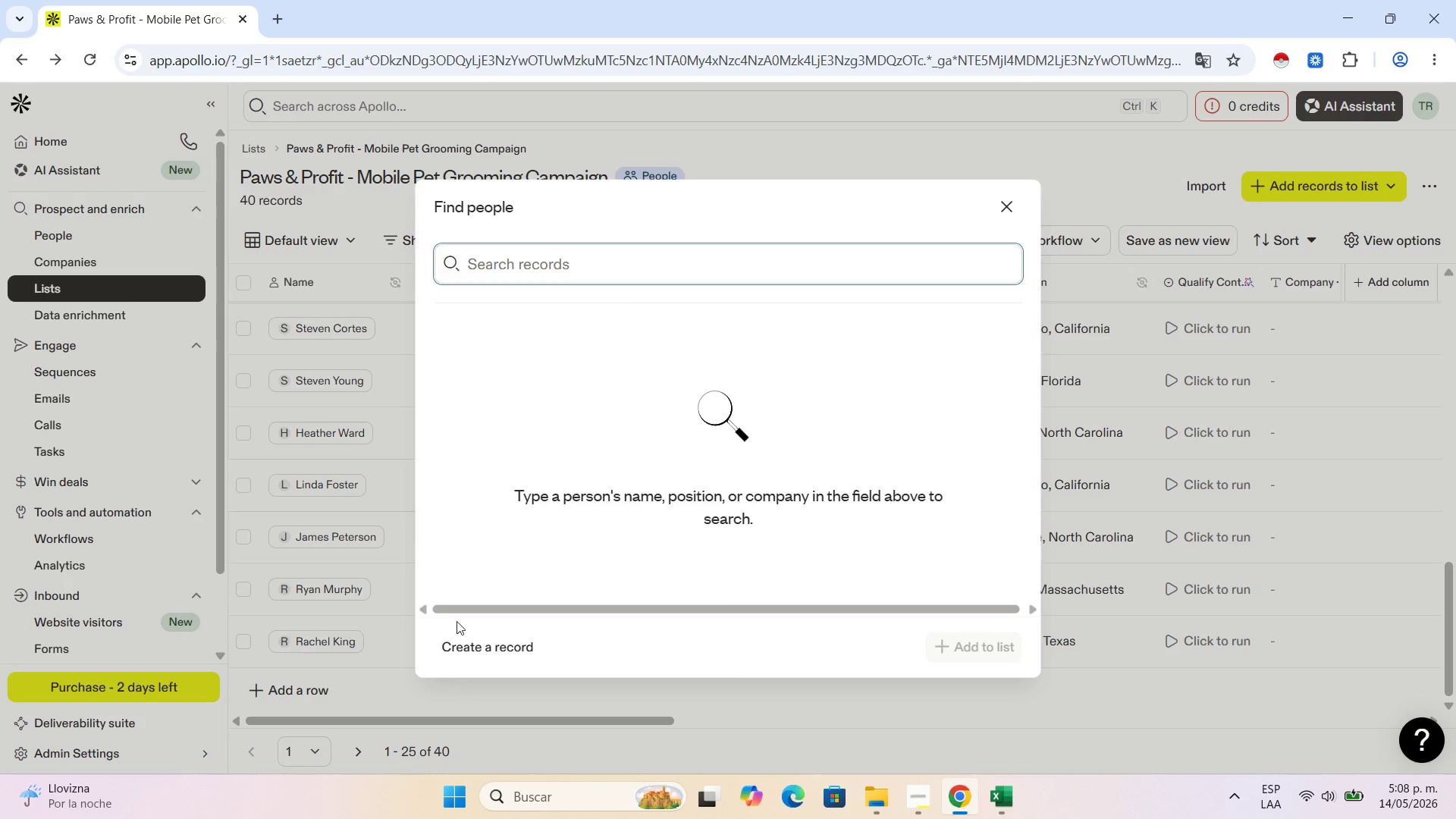 
left_click([500, 651])
 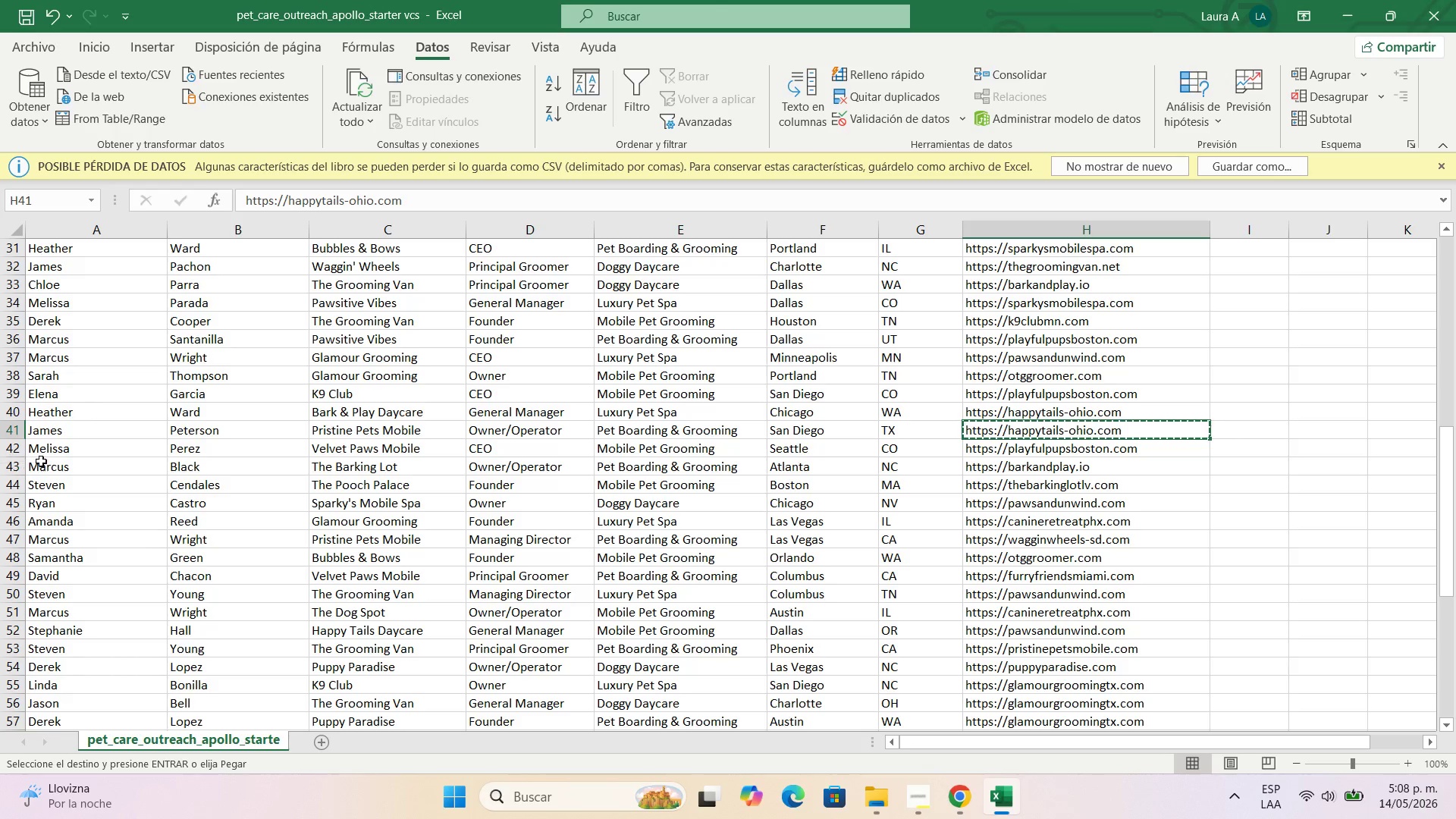 
left_click([47, 444])
 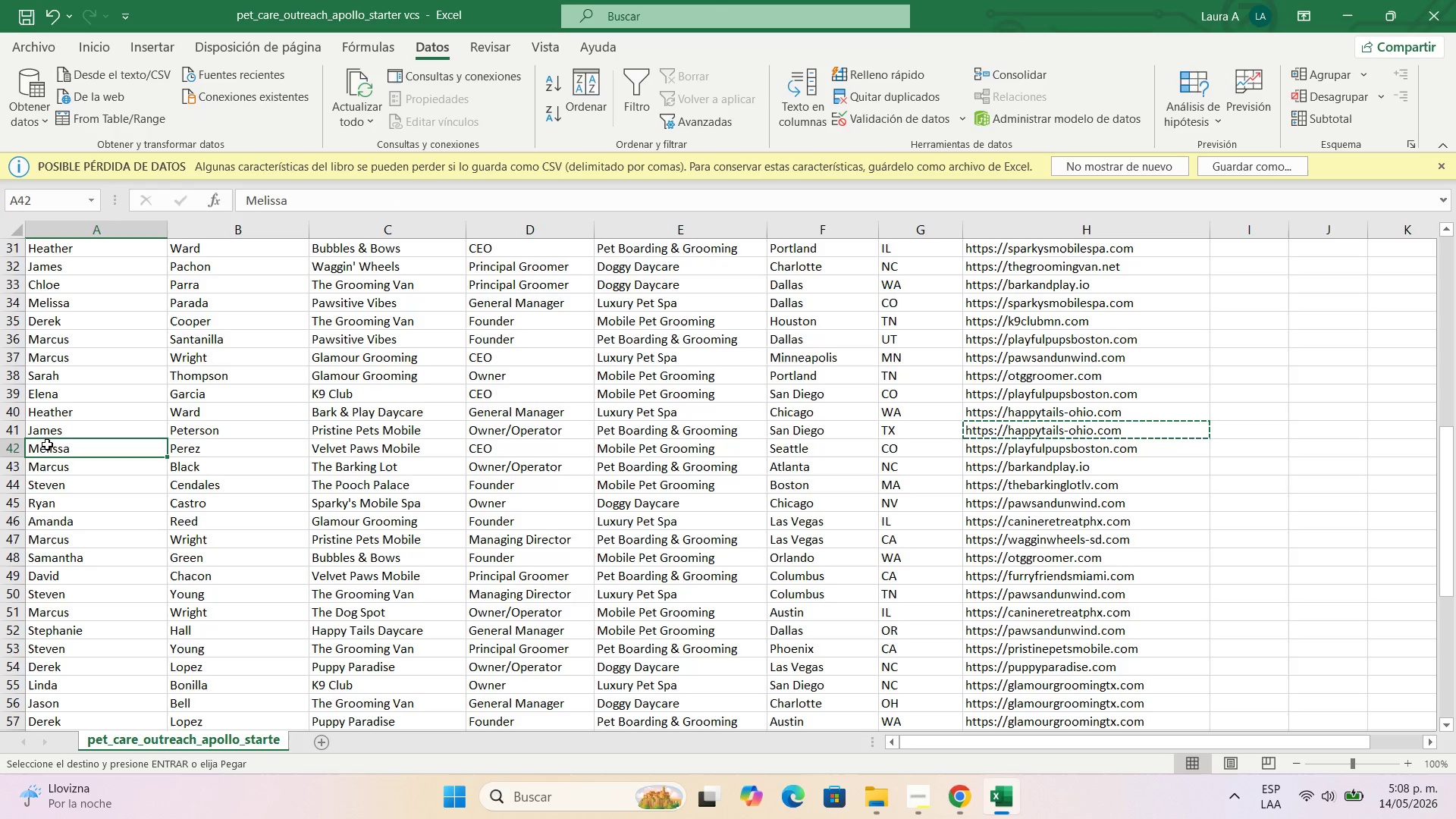 
key(Control+C)
 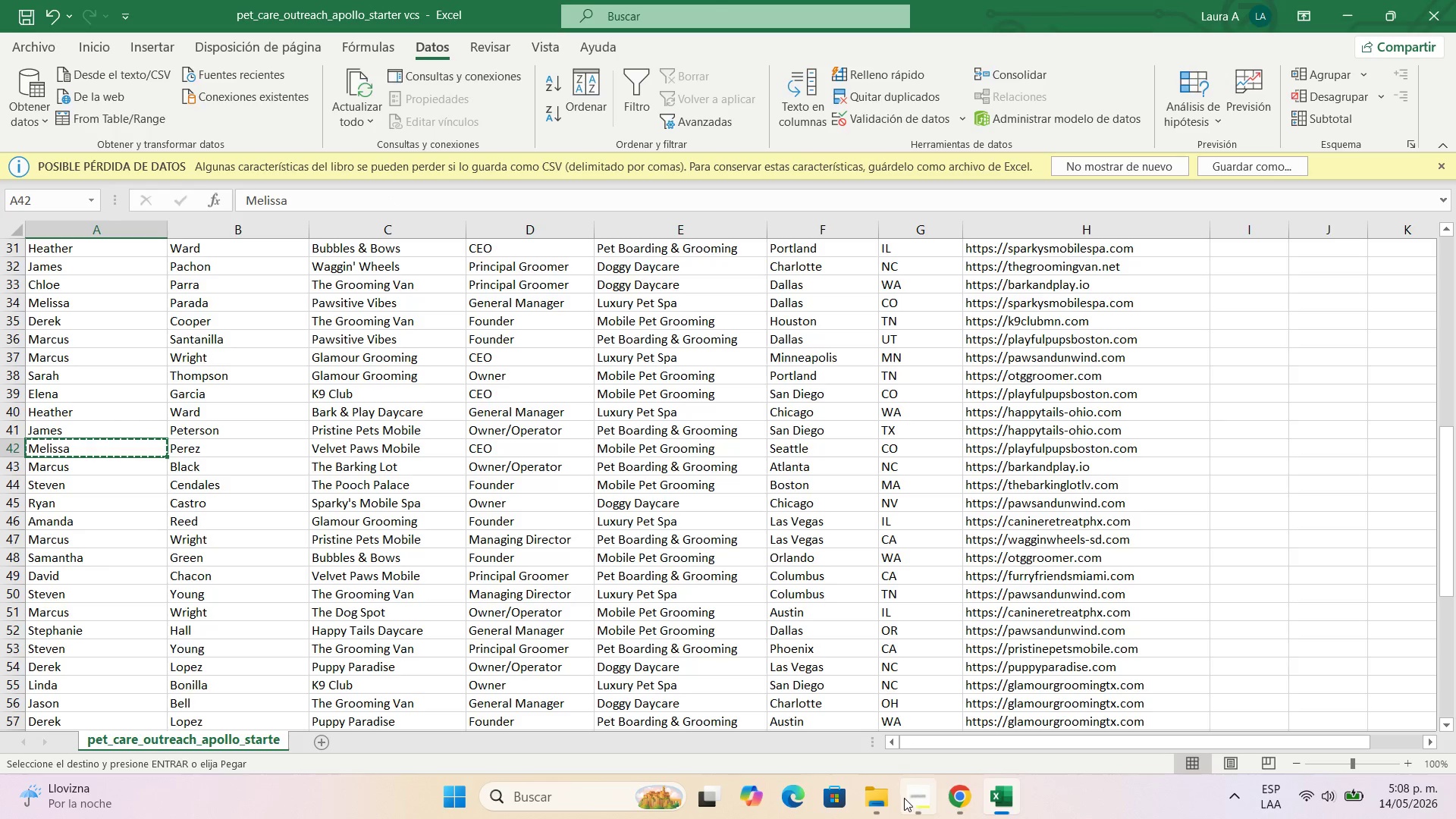 
left_click([953, 796])
 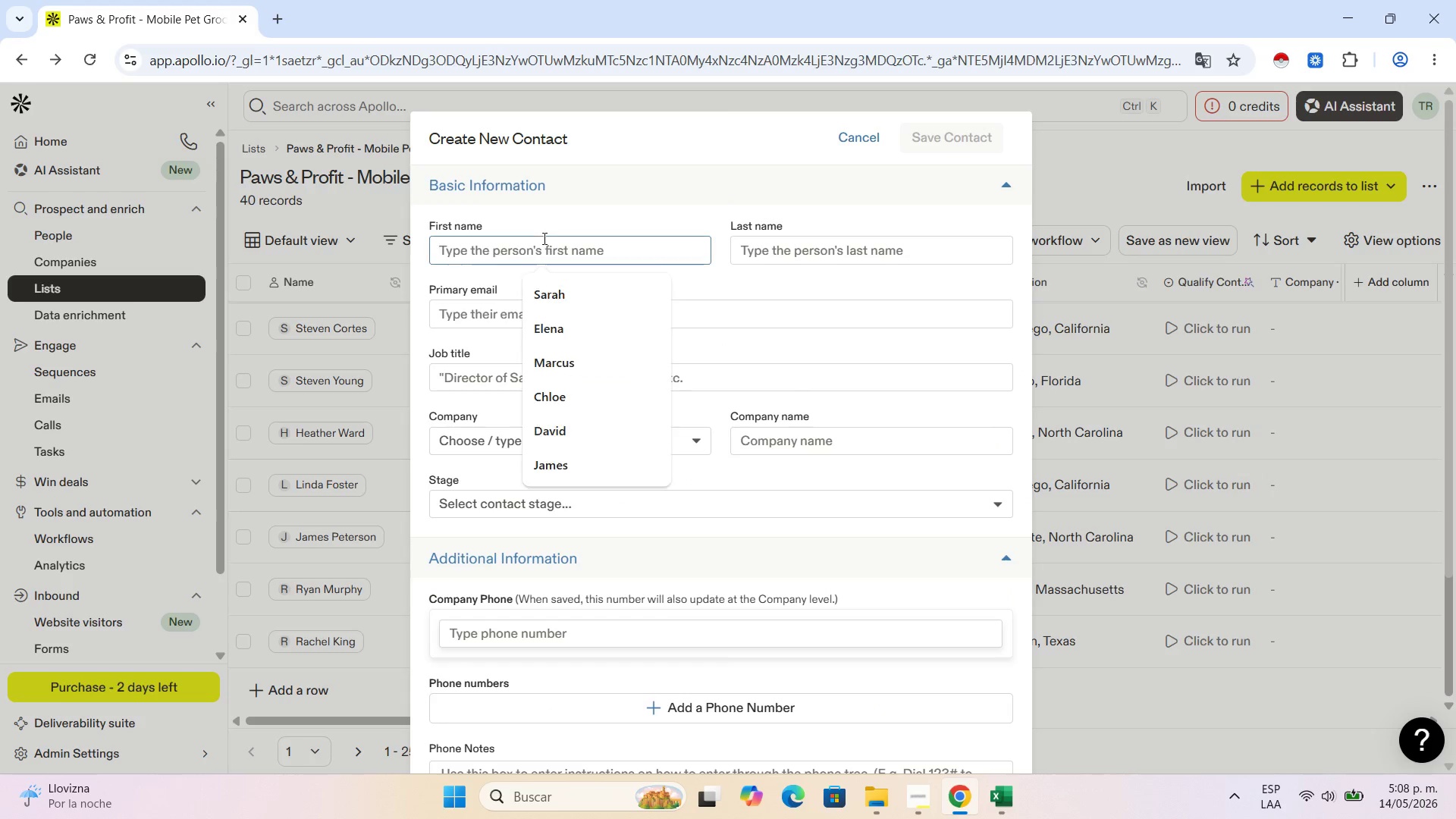 
double_click([543, 238])
 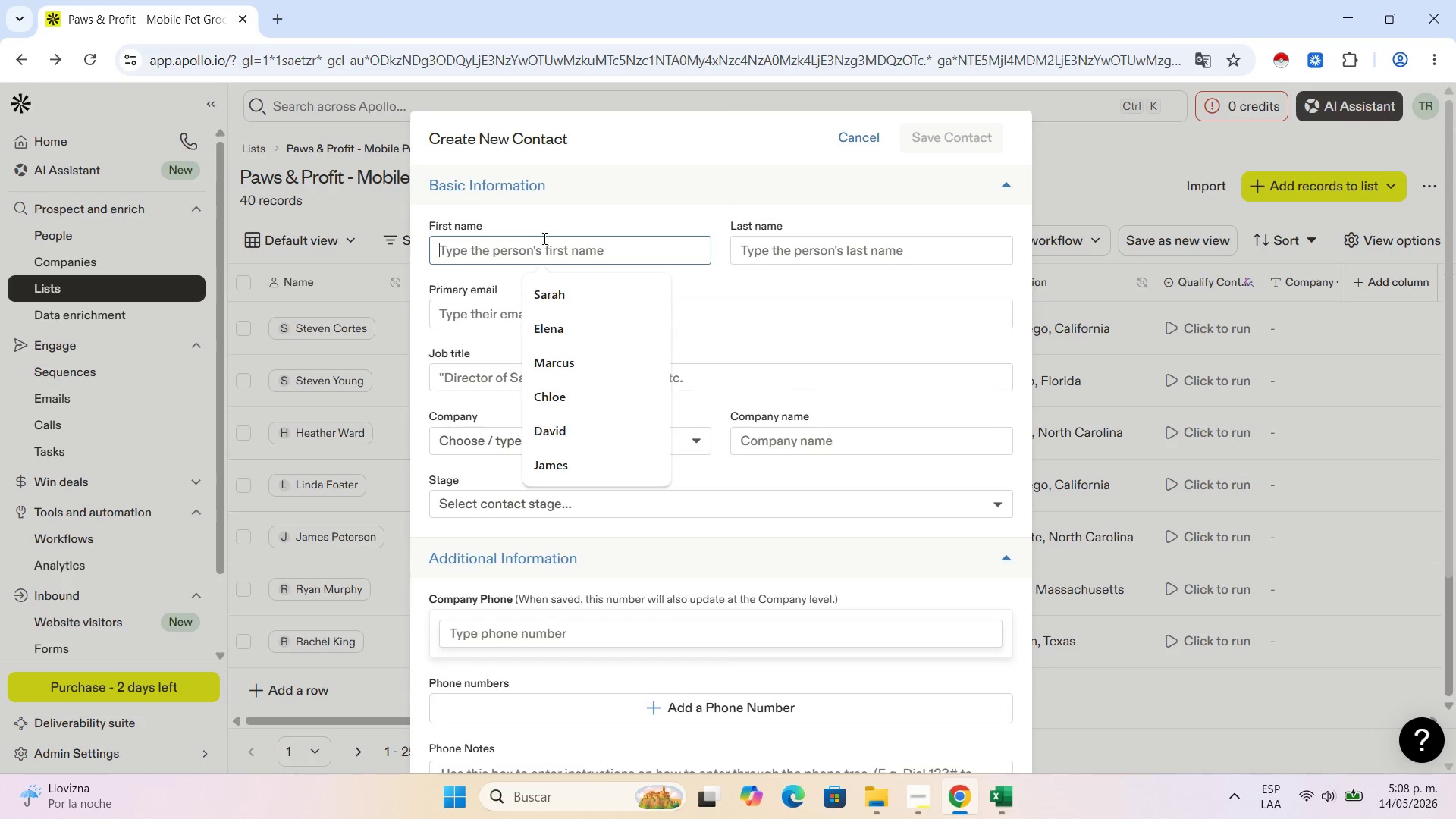 
key(Control+ControlLeft)
 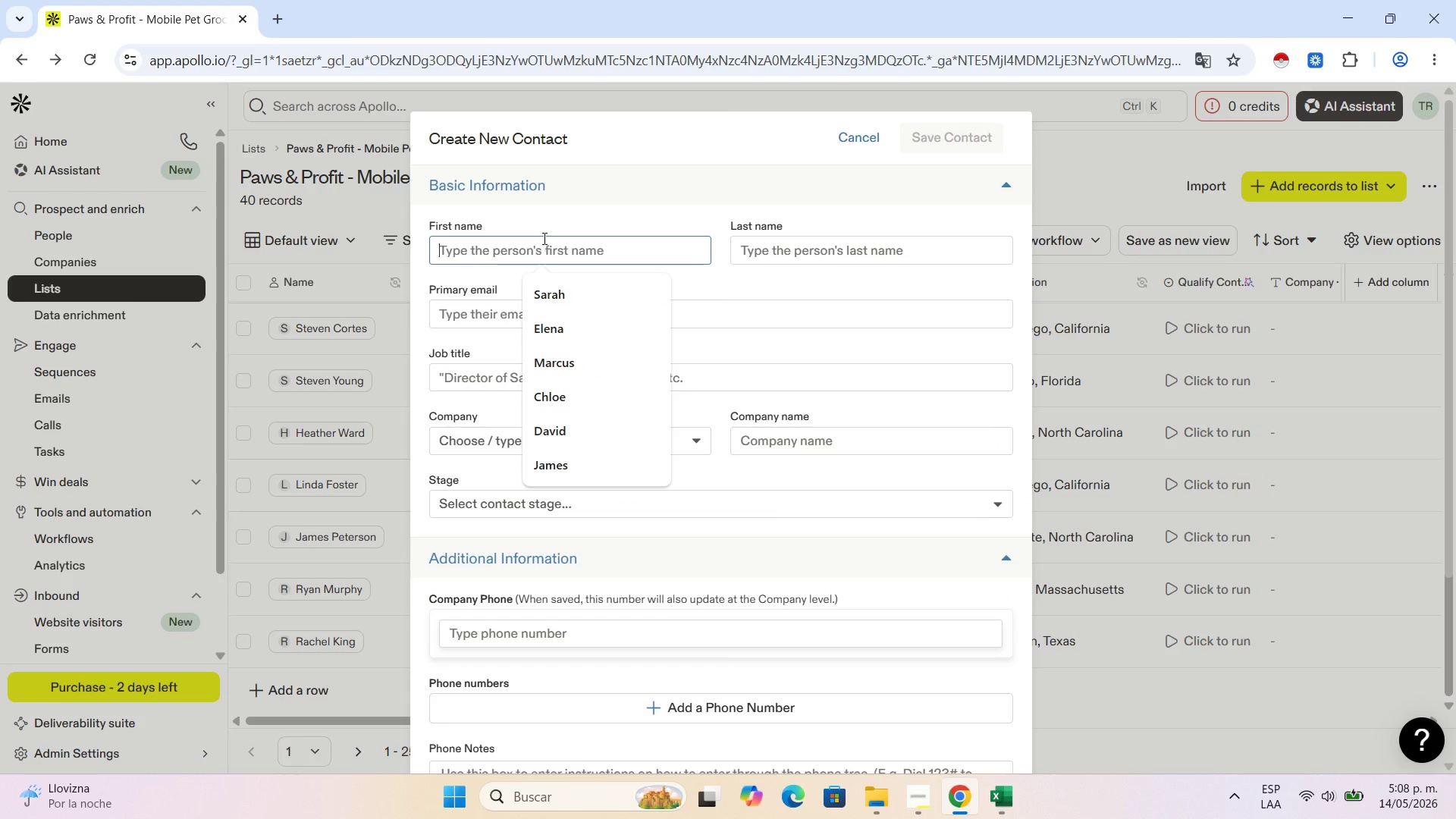 
key(Control+V)
 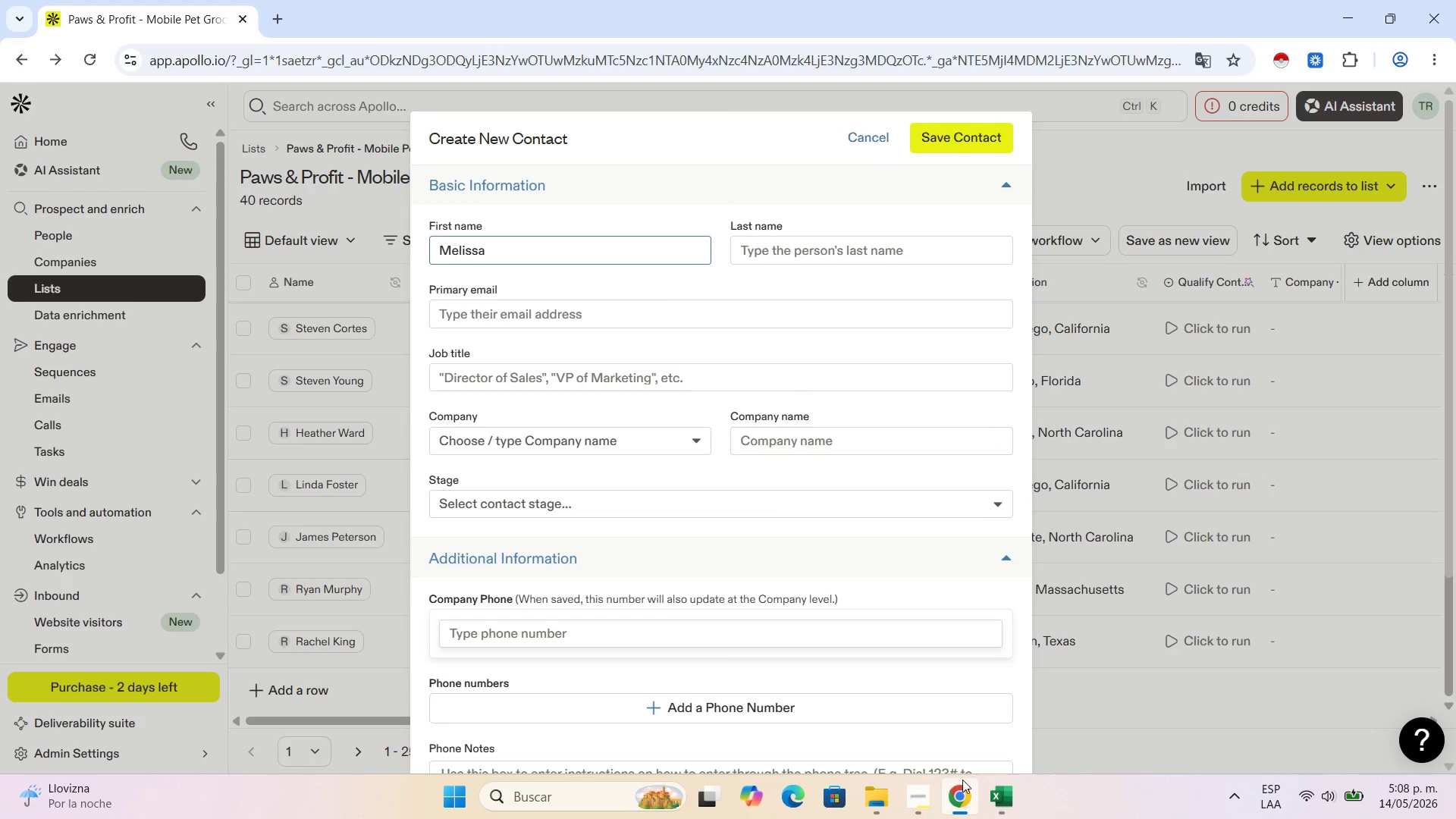 
left_click([986, 789])
 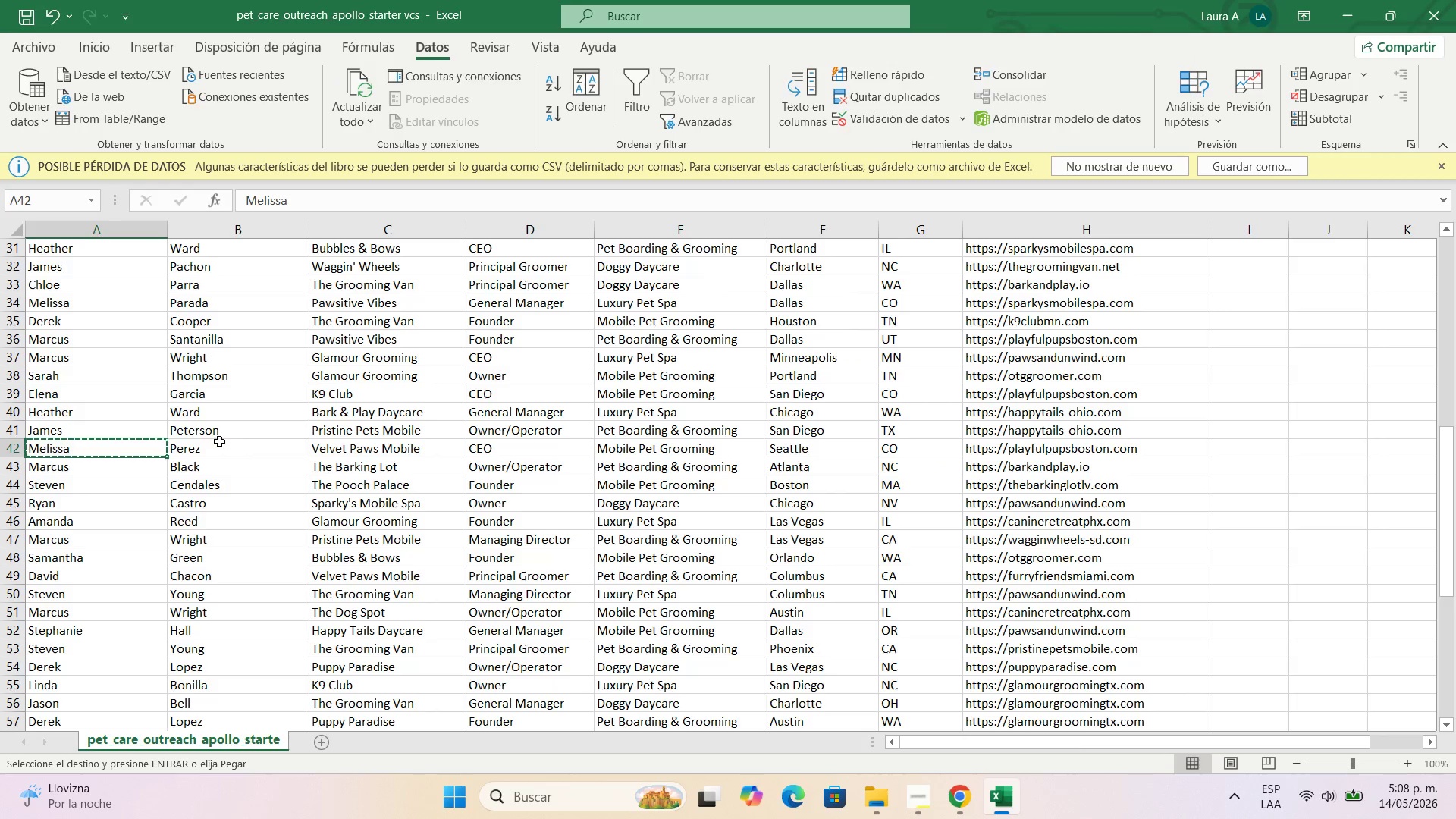 
left_click([218, 441])
 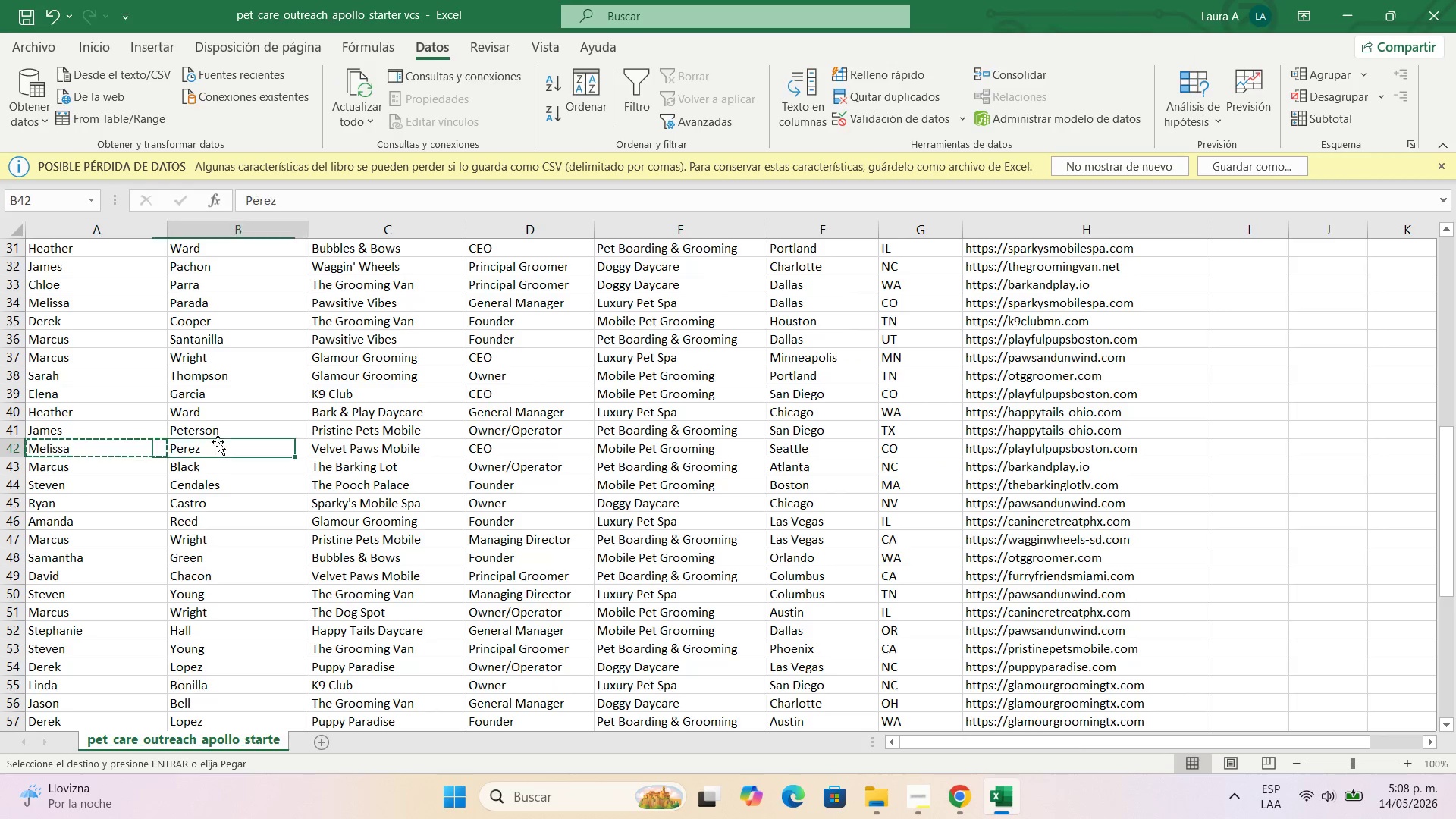 
key(Control+C)
 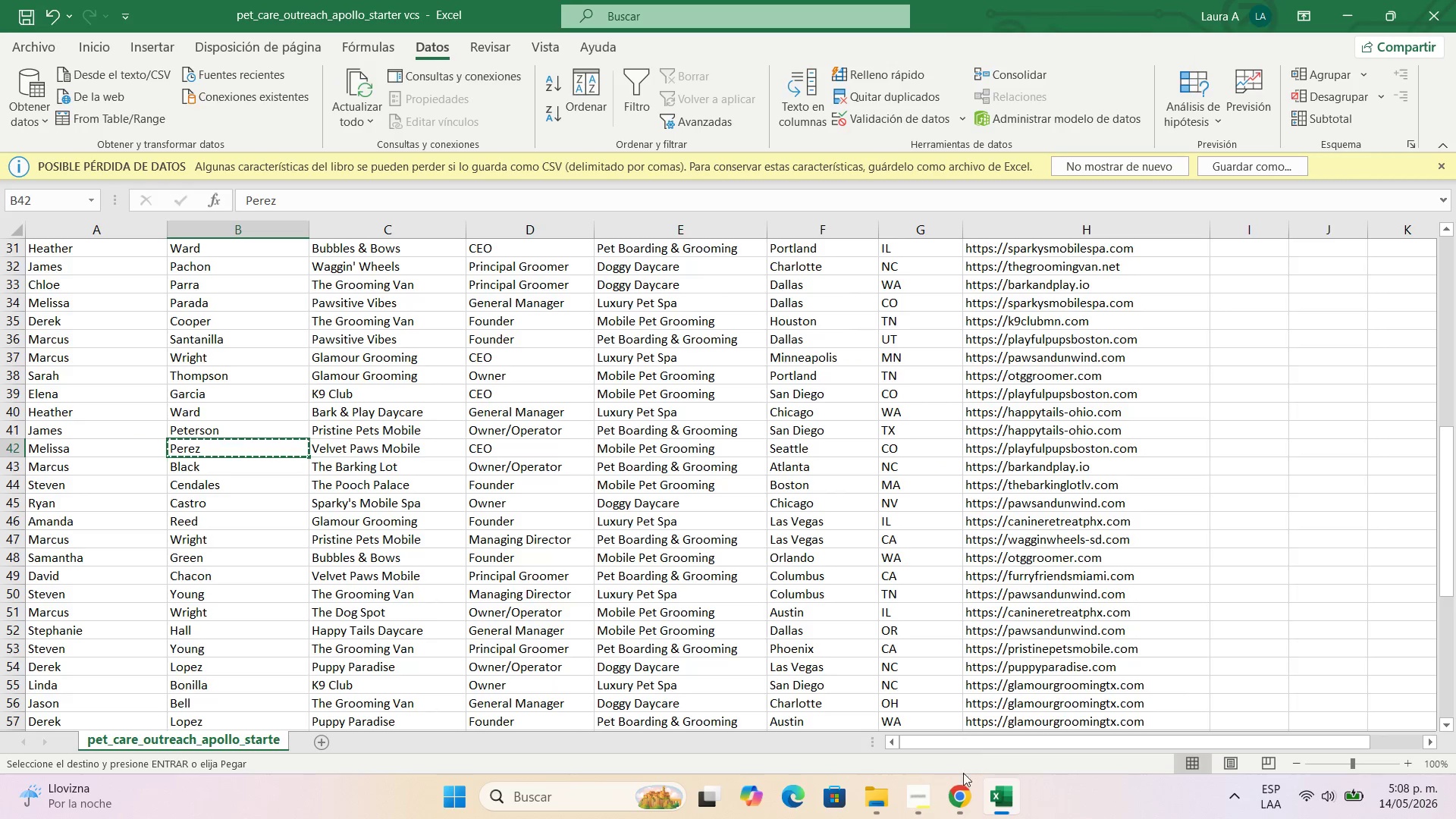 
left_click([963, 795])
 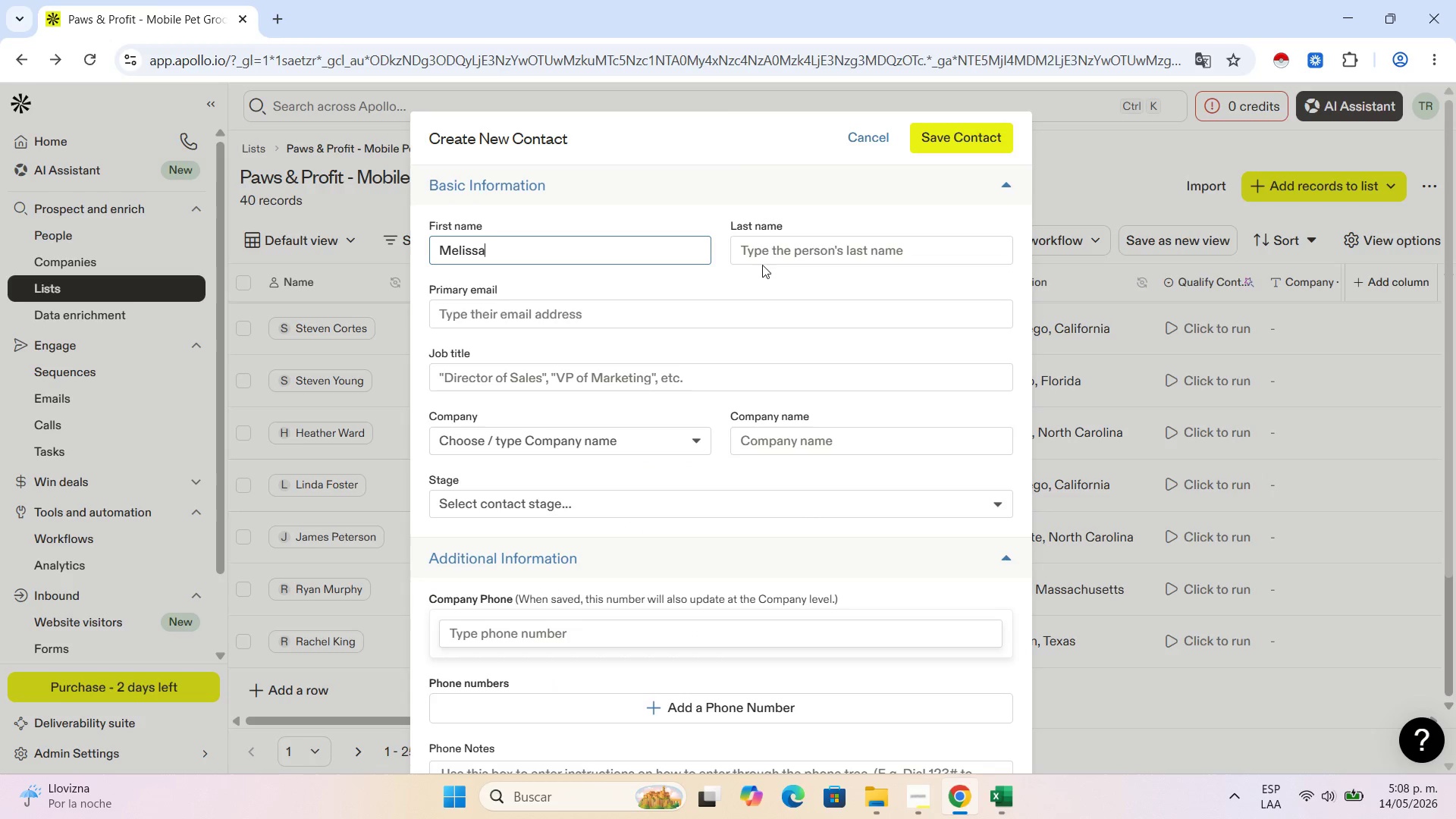 
left_click([766, 254])
 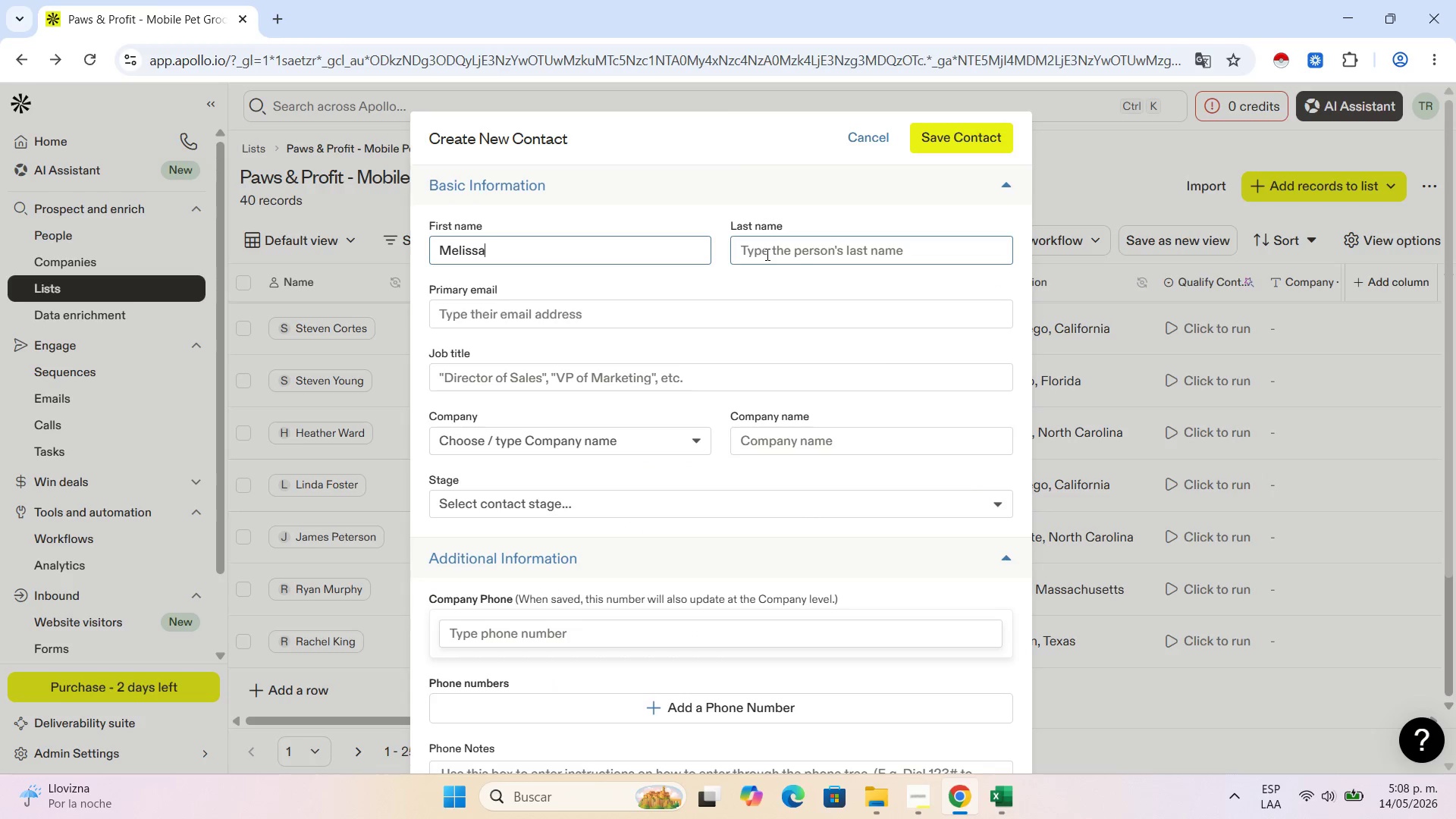 
key(Control+V)
 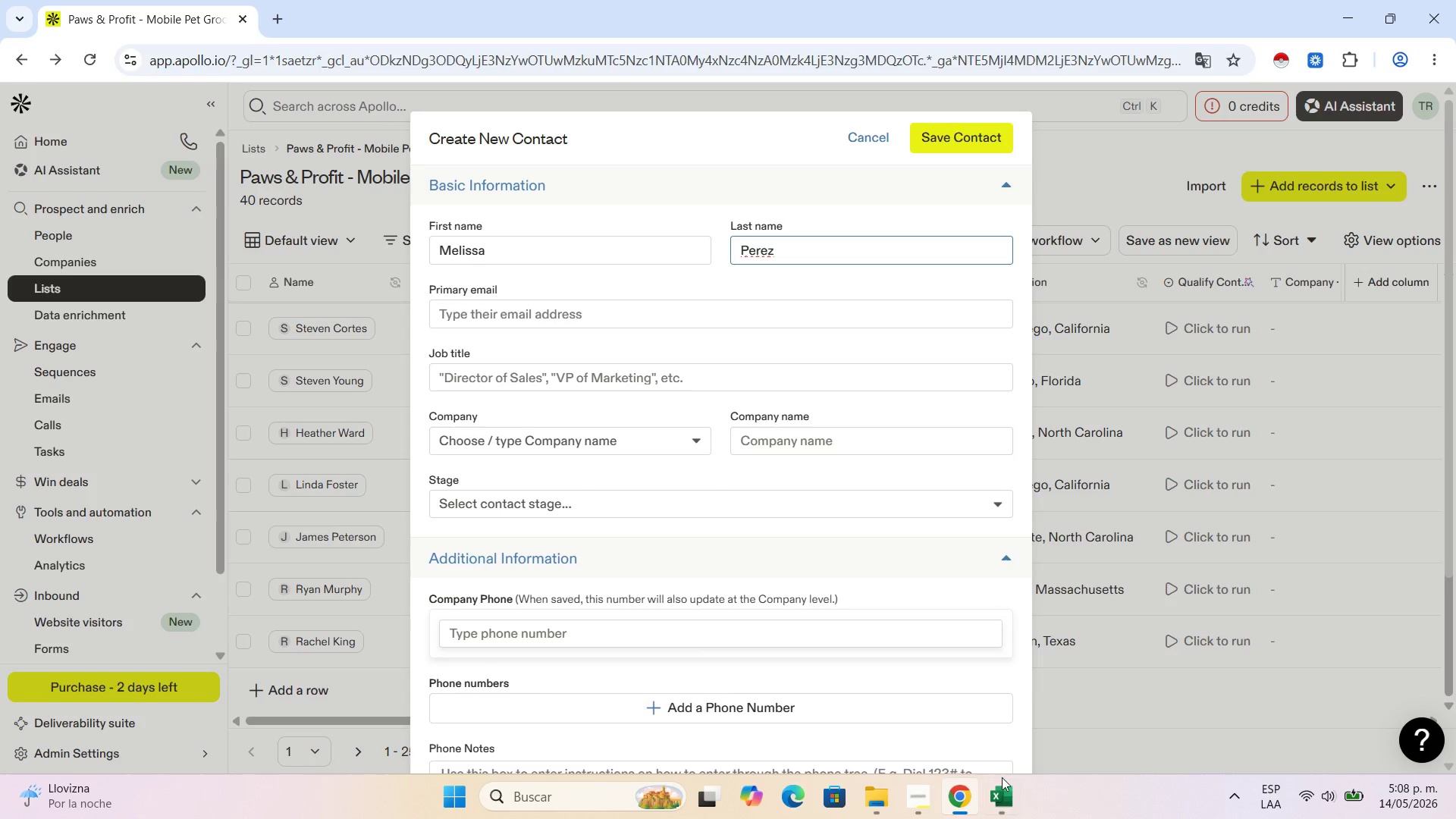 
left_click([996, 802])
 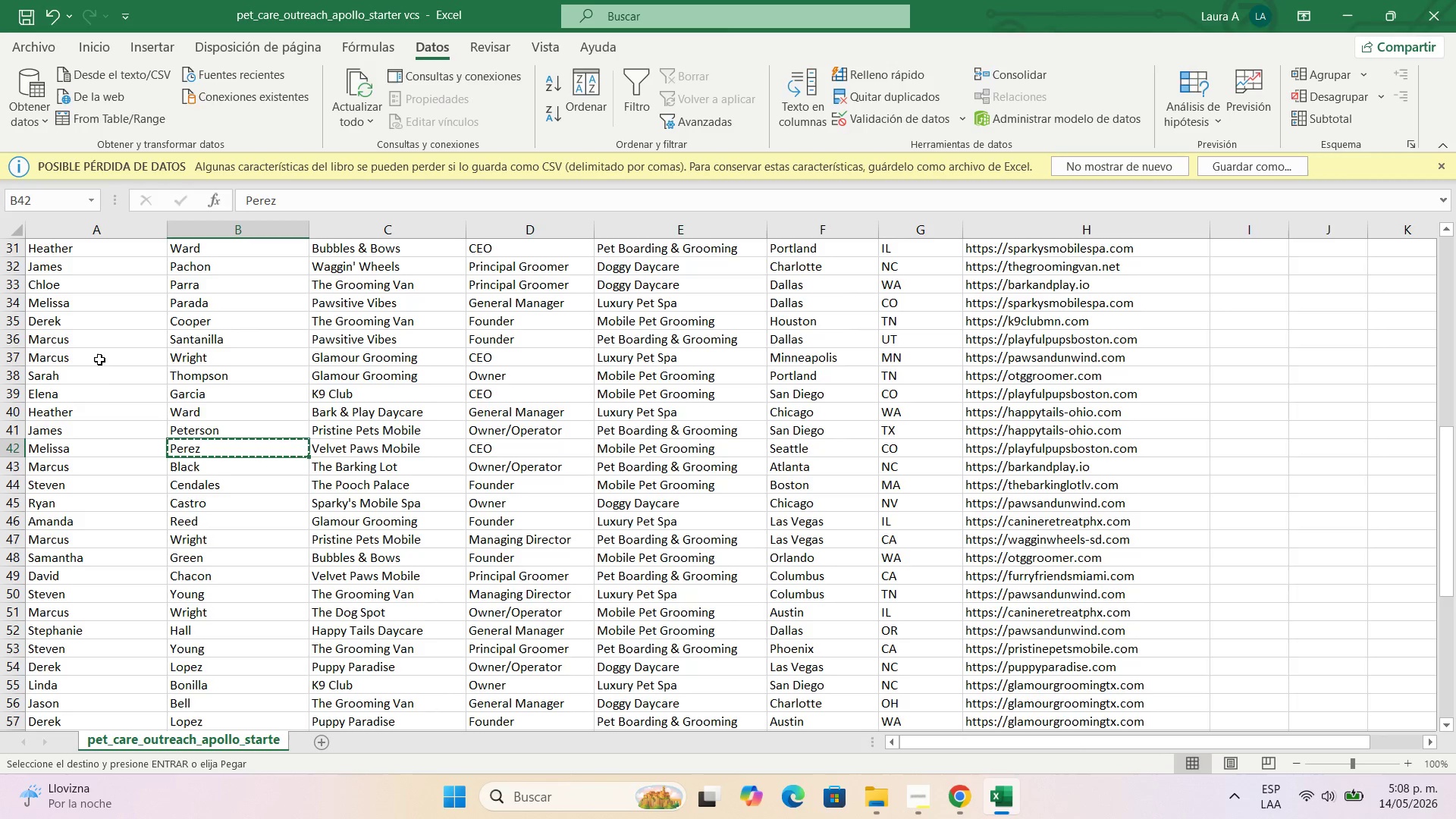 
left_click([391, 451])
 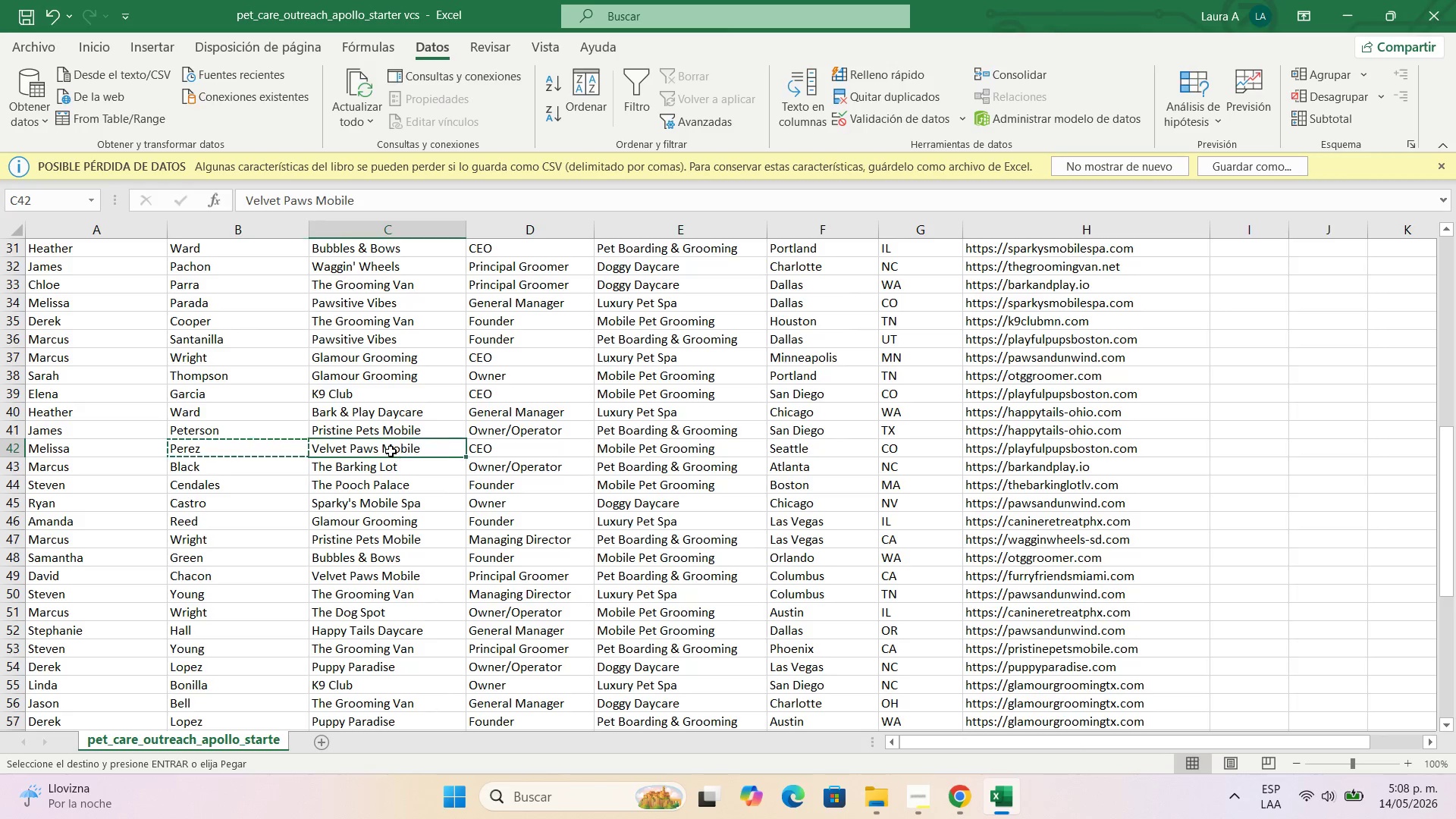 
key(Control+C)
 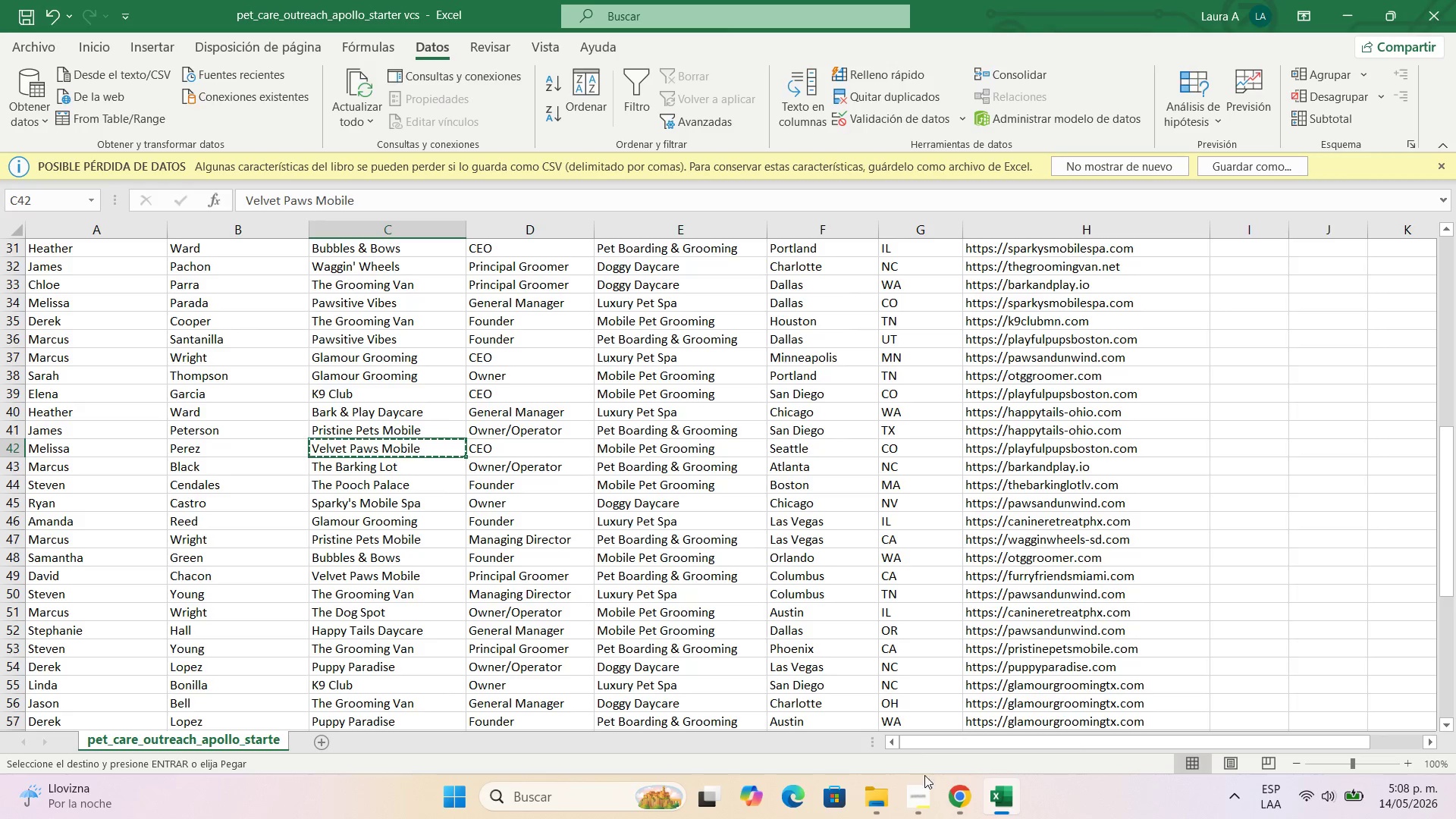 
left_click([948, 789])
 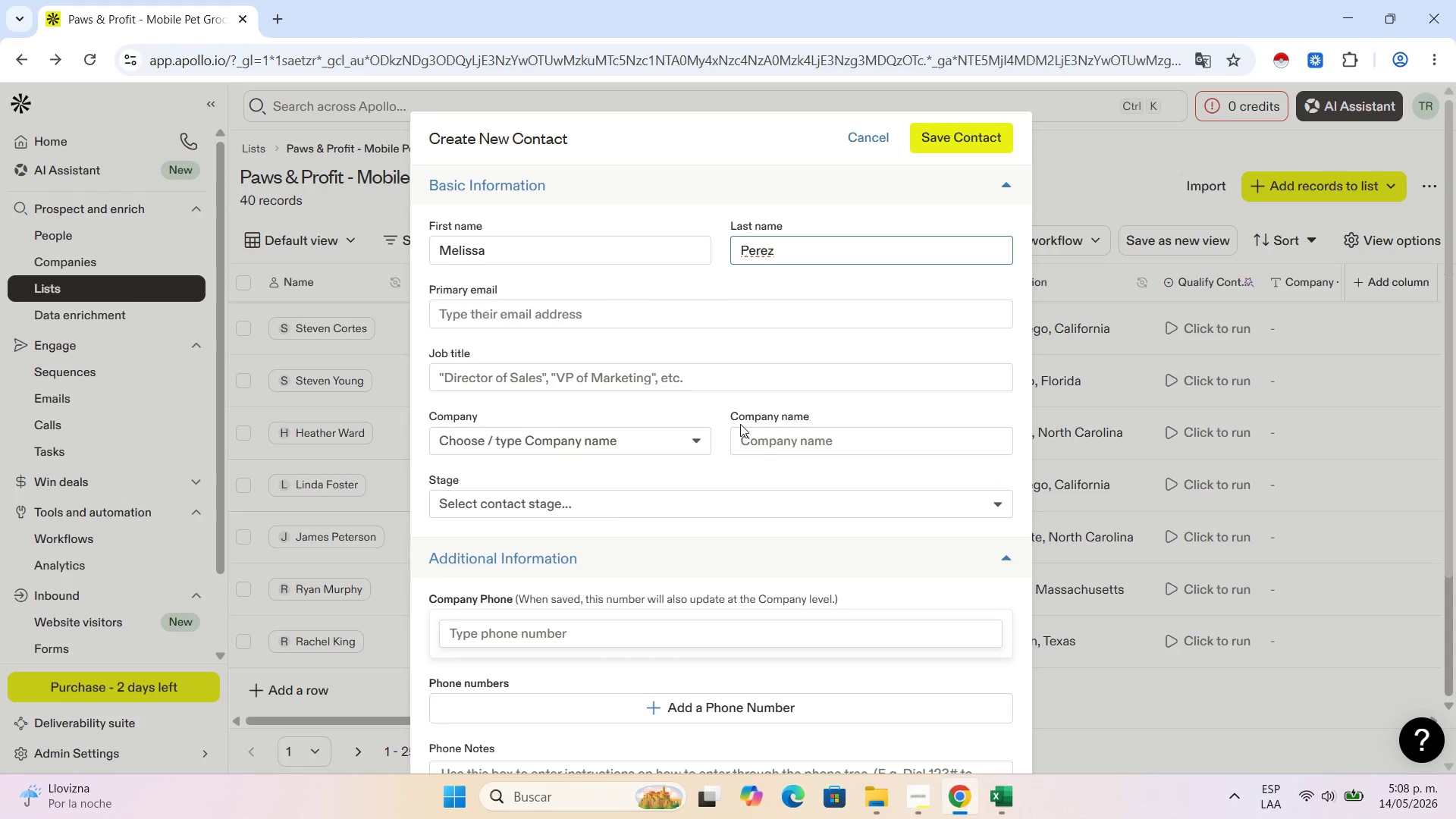 
left_click([801, 450])
 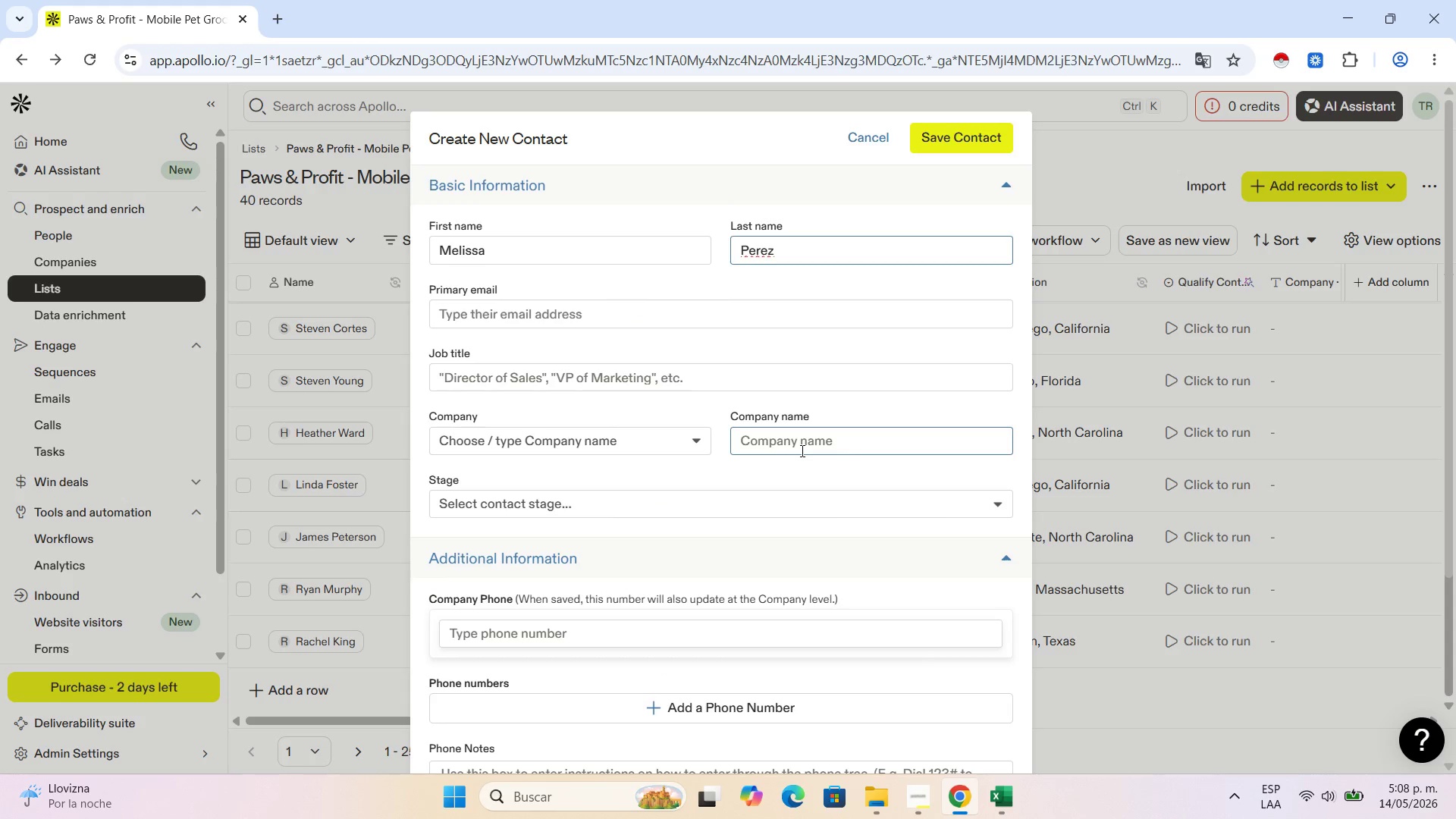 
key(Control+V)
 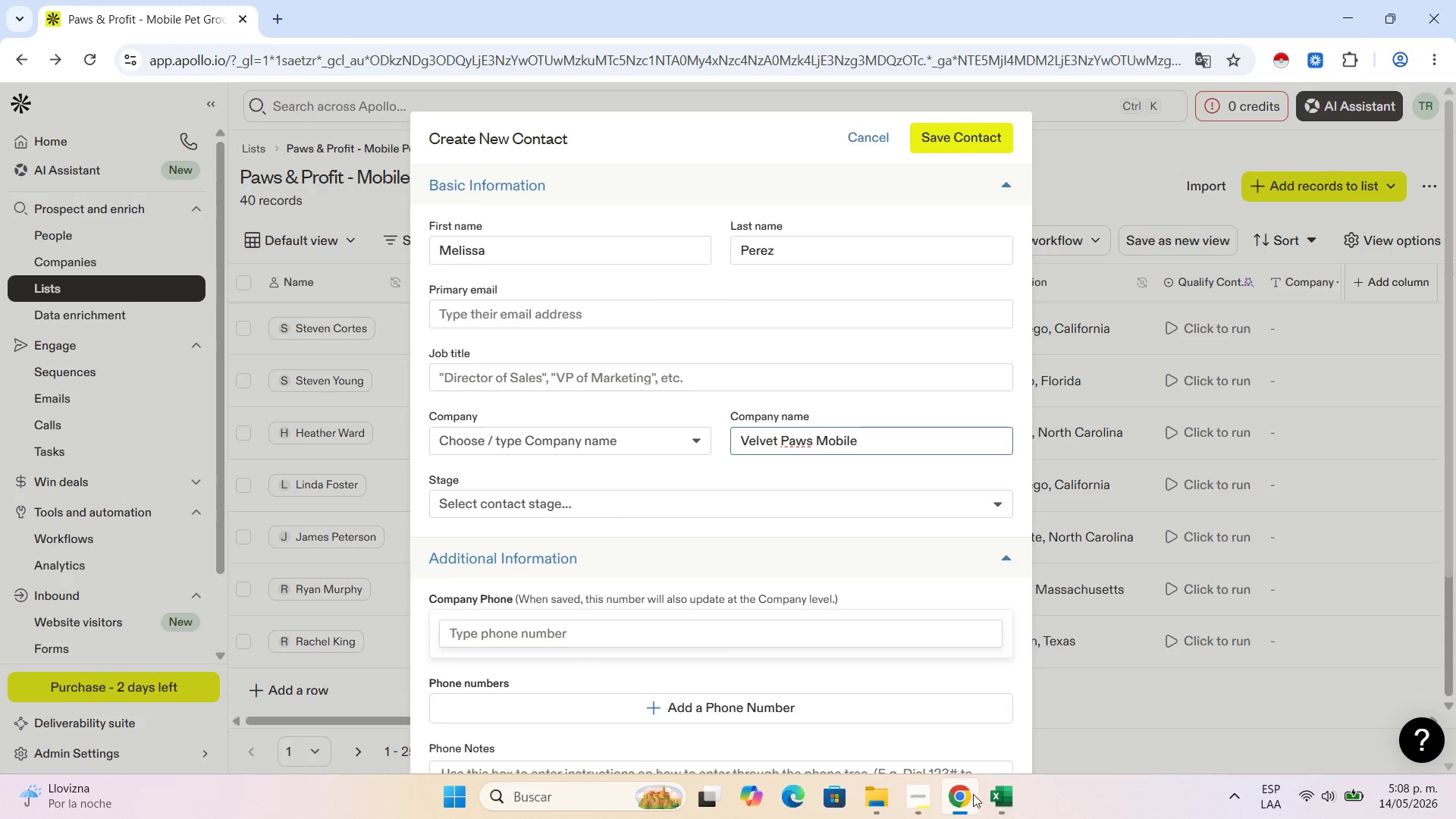 
left_click([1012, 800])
 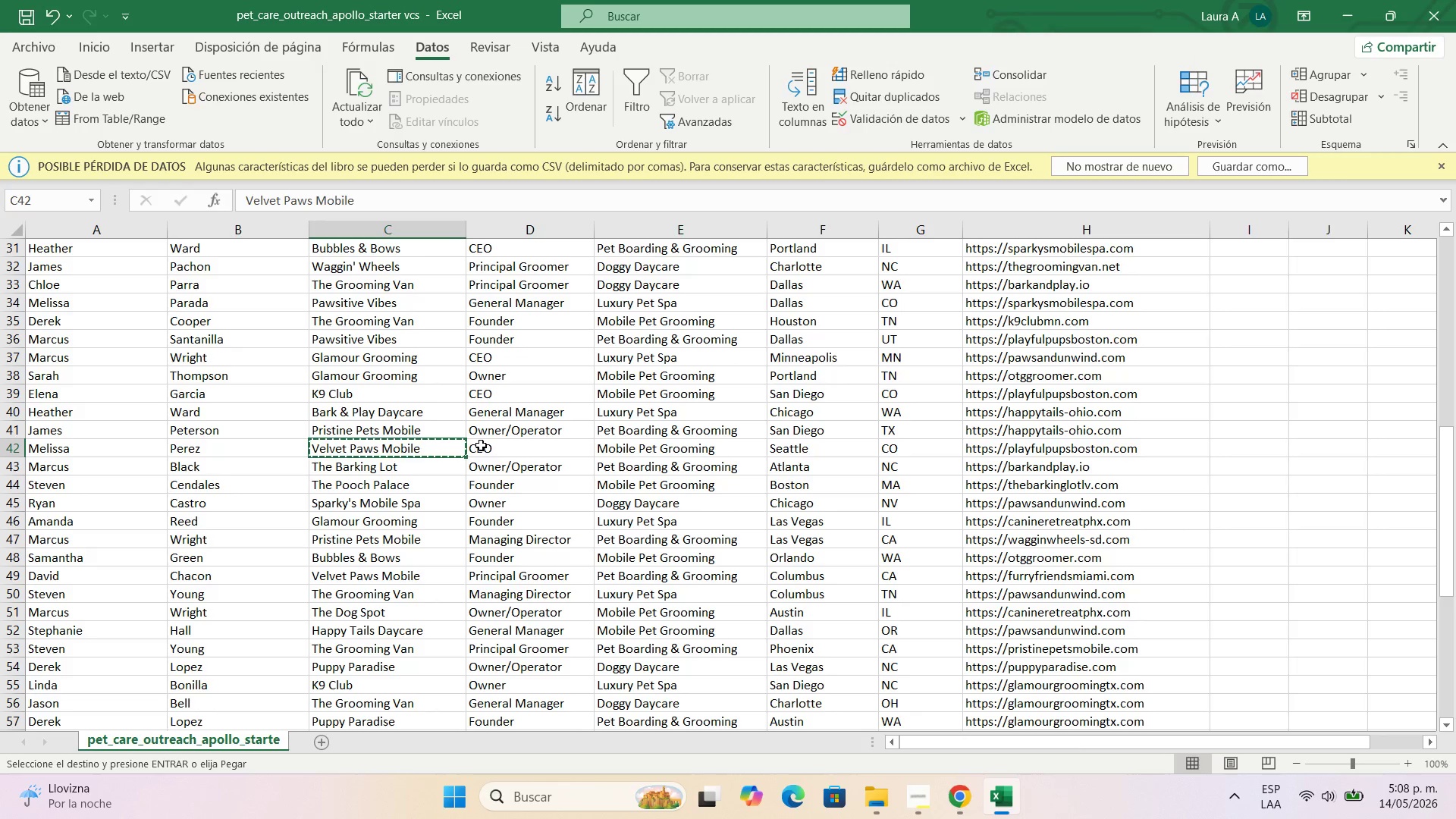 
left_click([489, 452])
 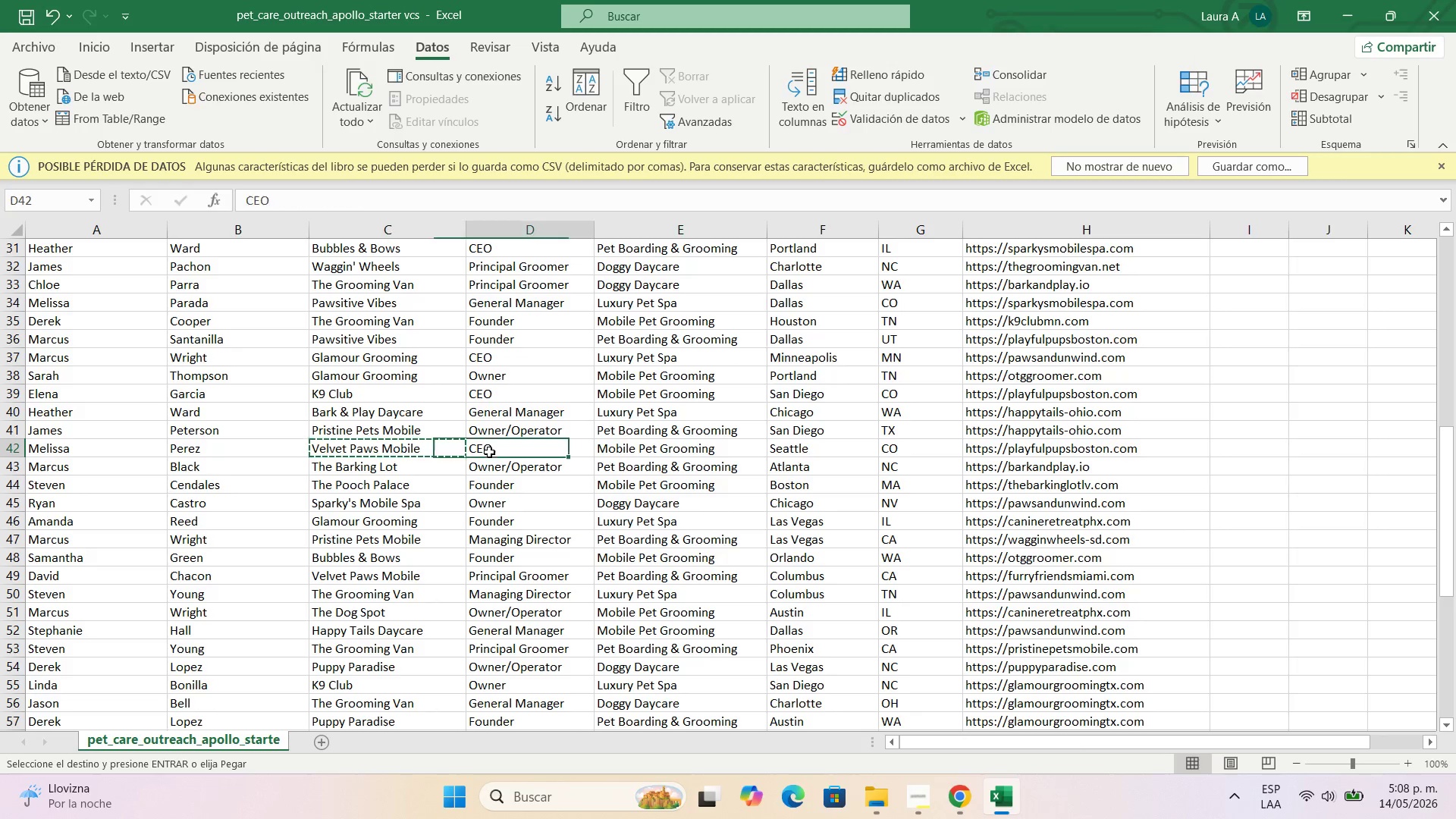 
key(Control+C)
 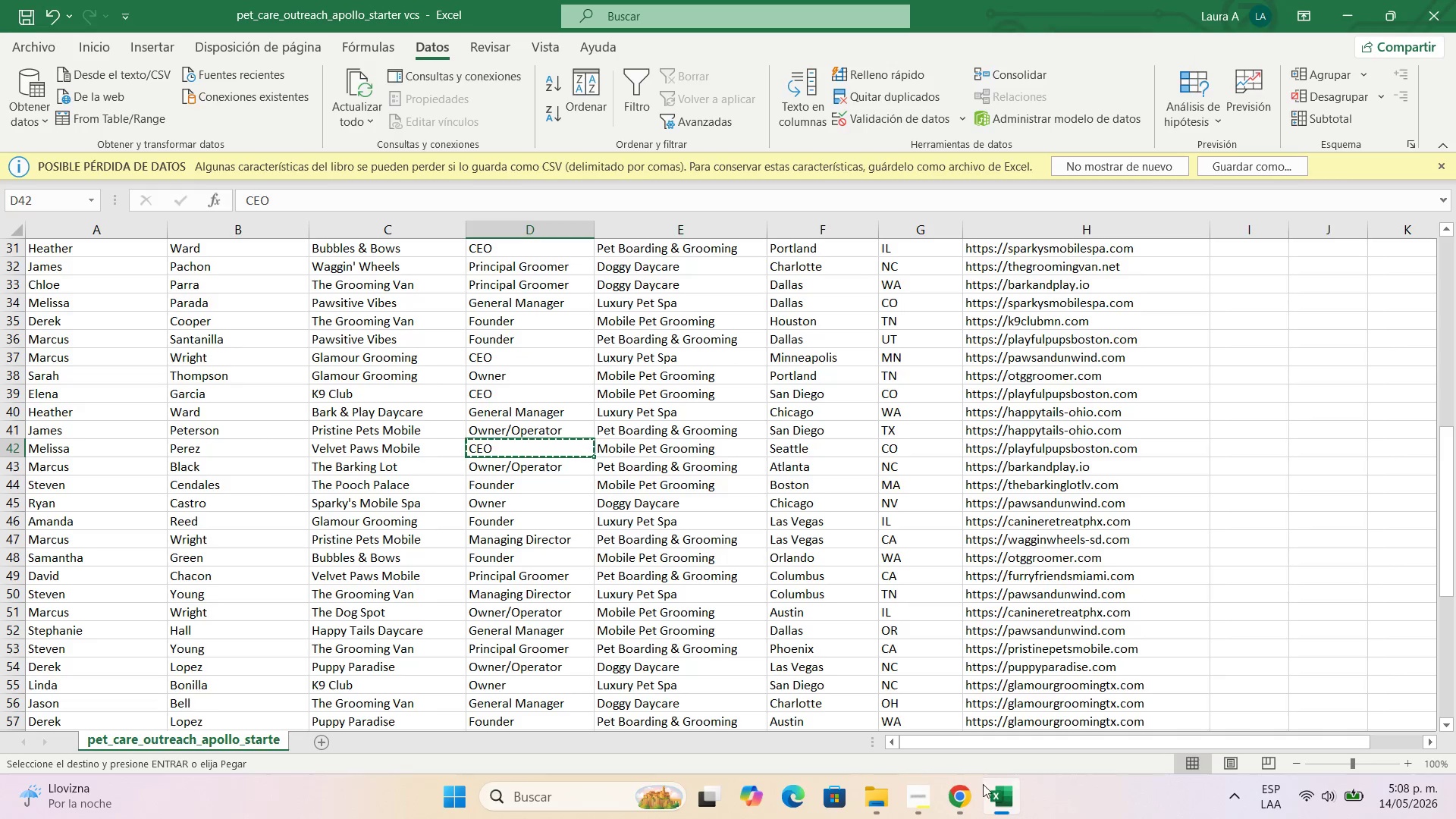 
left_click([970, 799])
 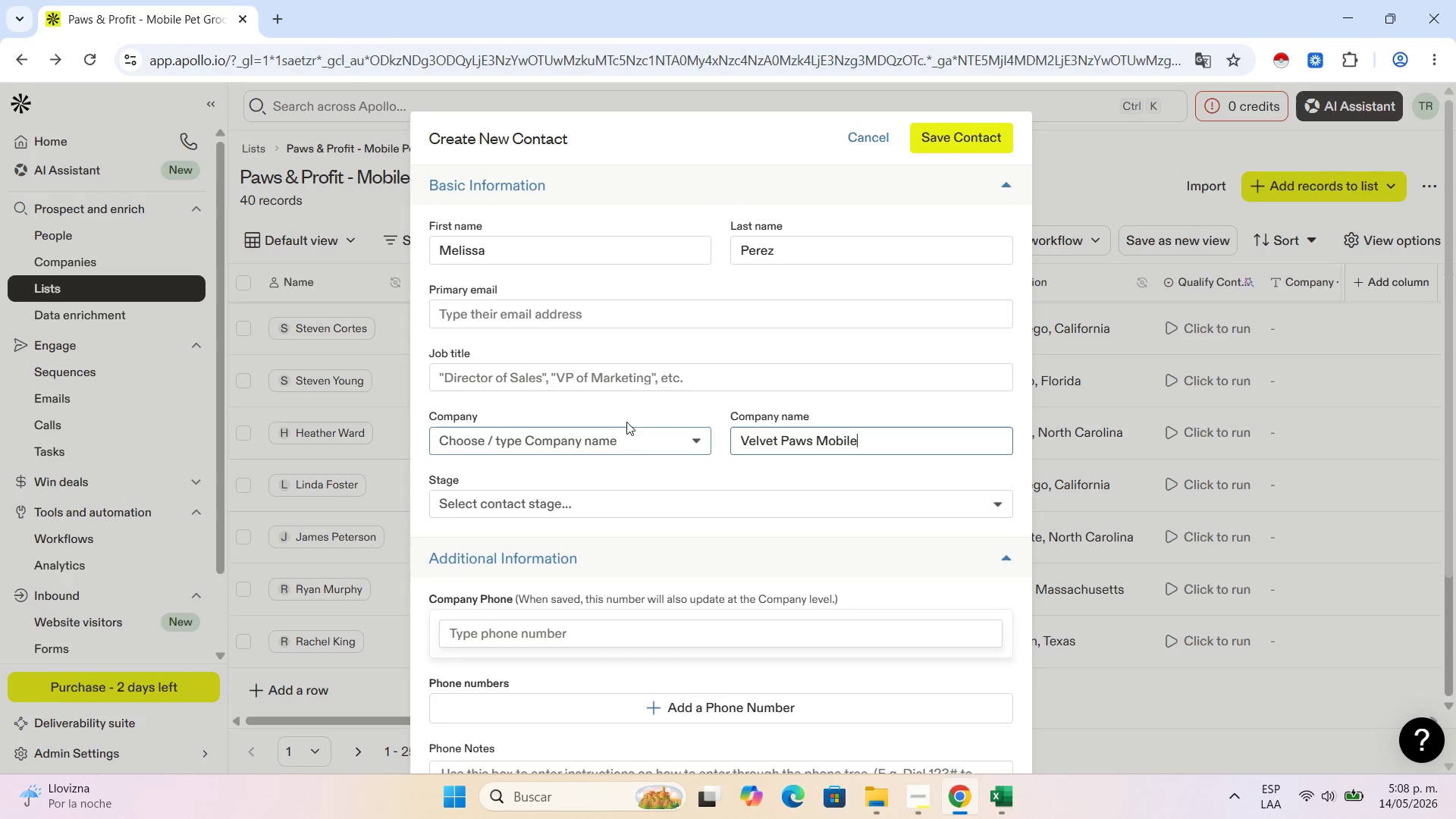 
left_click([626, 374])
 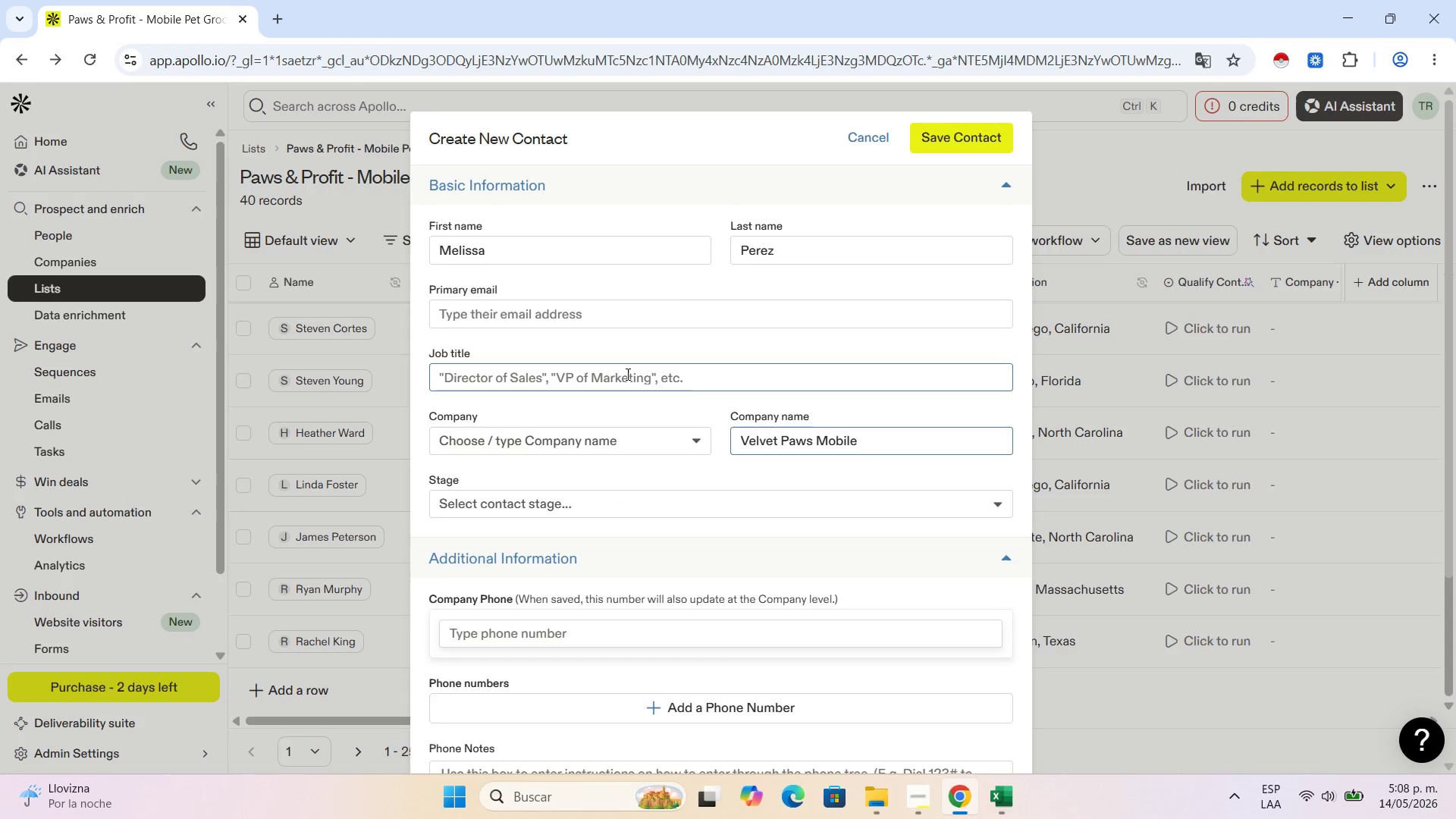 
key(Control+V)
 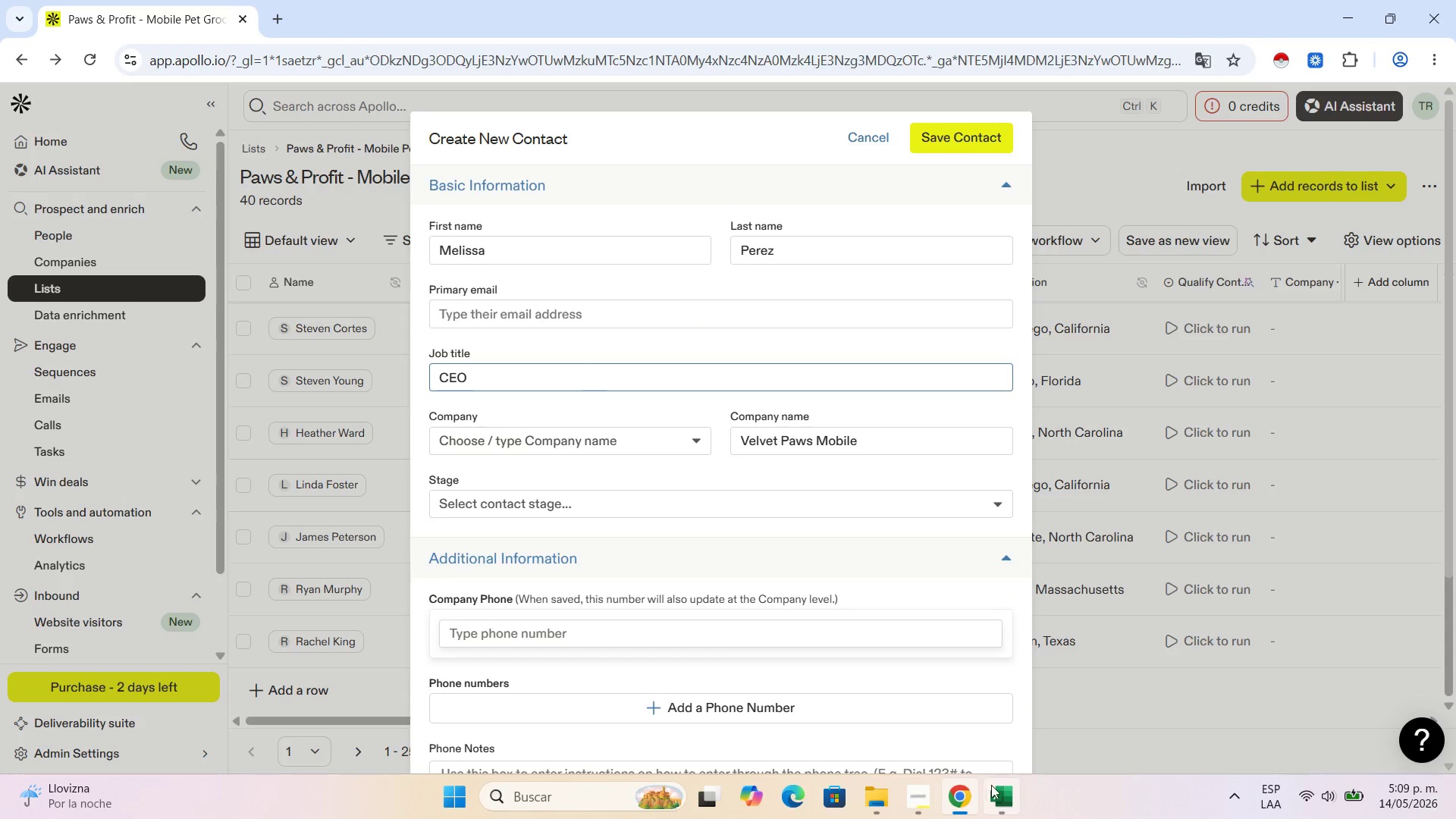 
left_click([1006, 795])
 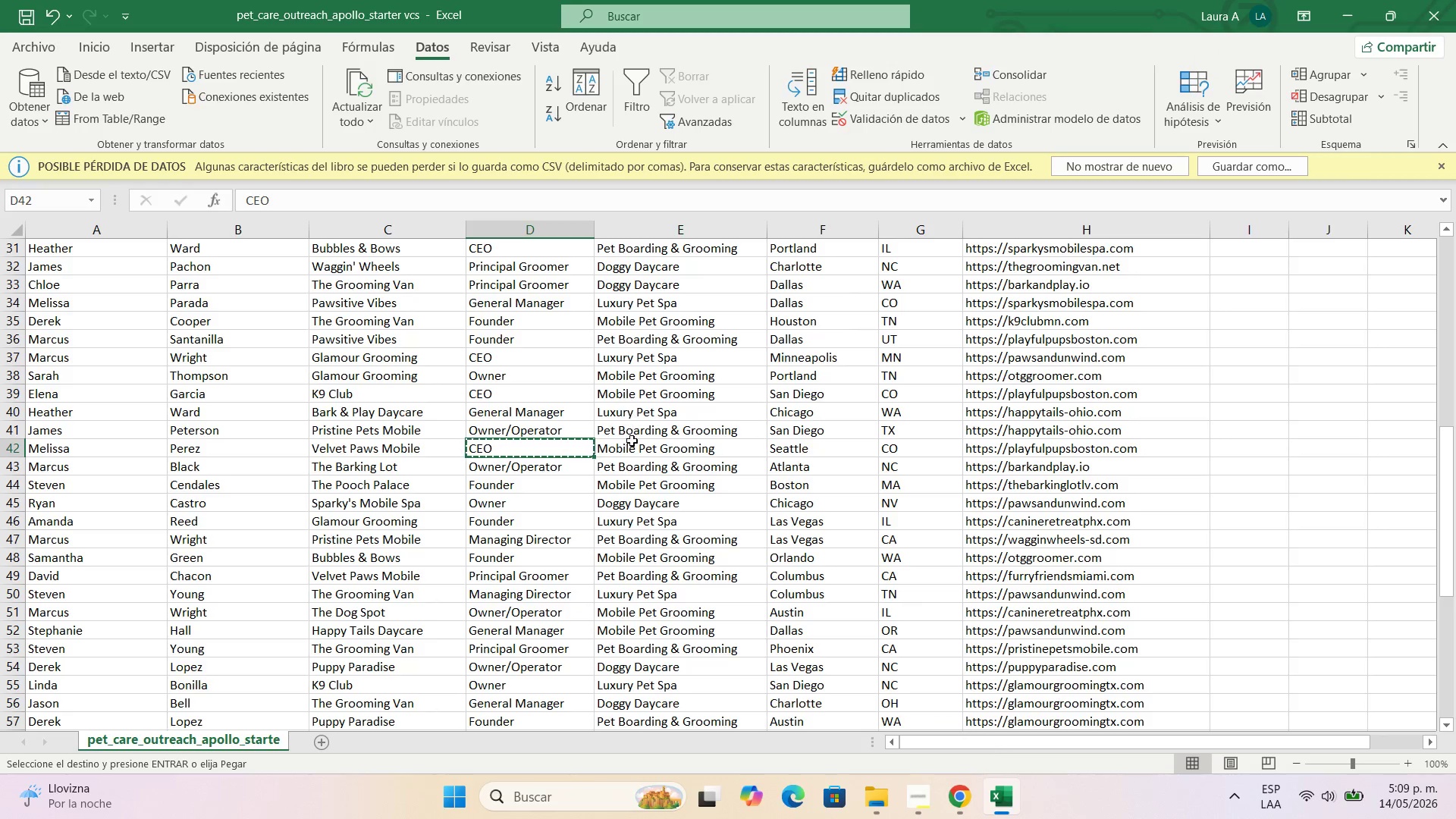 
left_click([637, 453])
 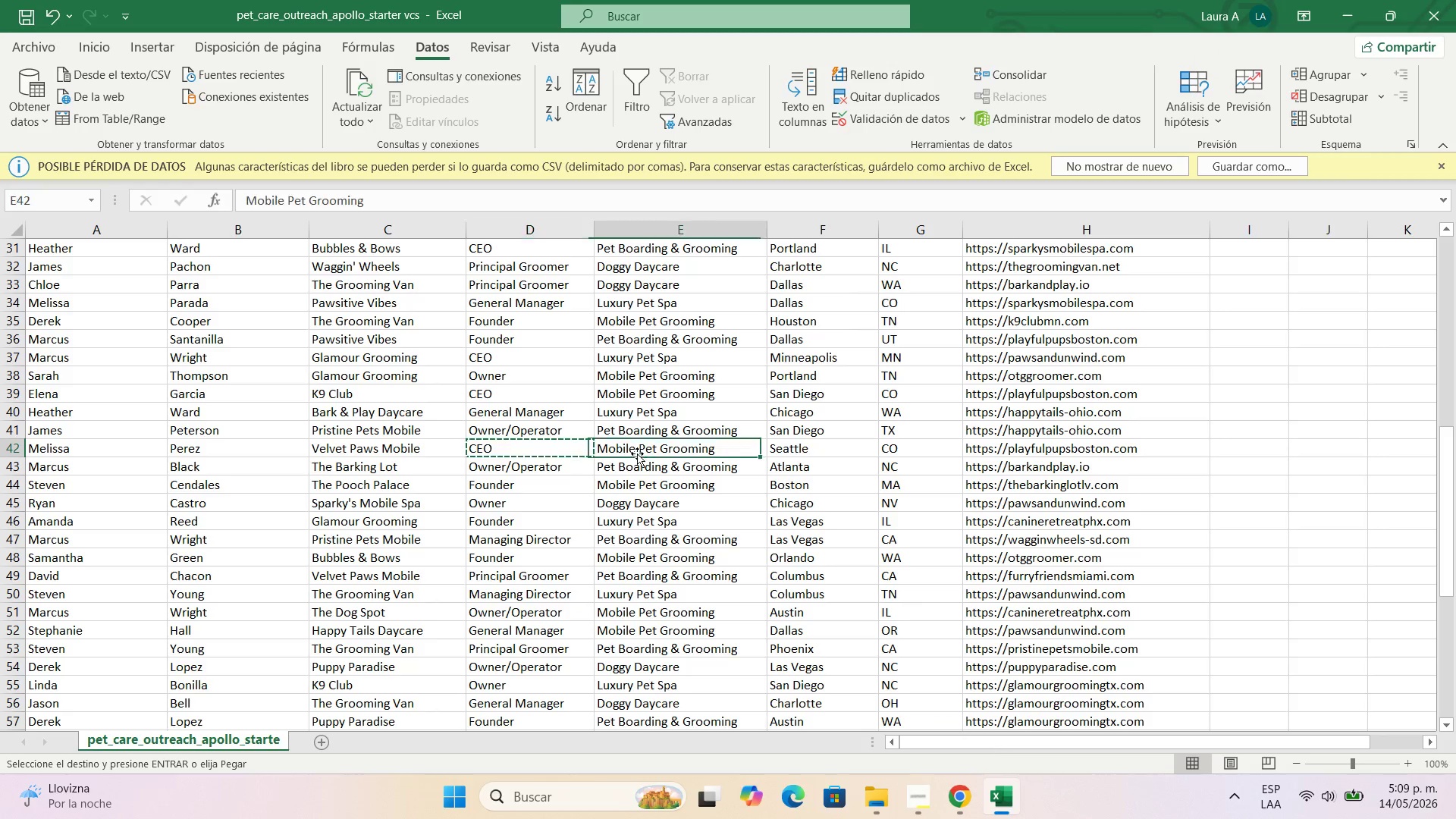 
key(Control+C)
 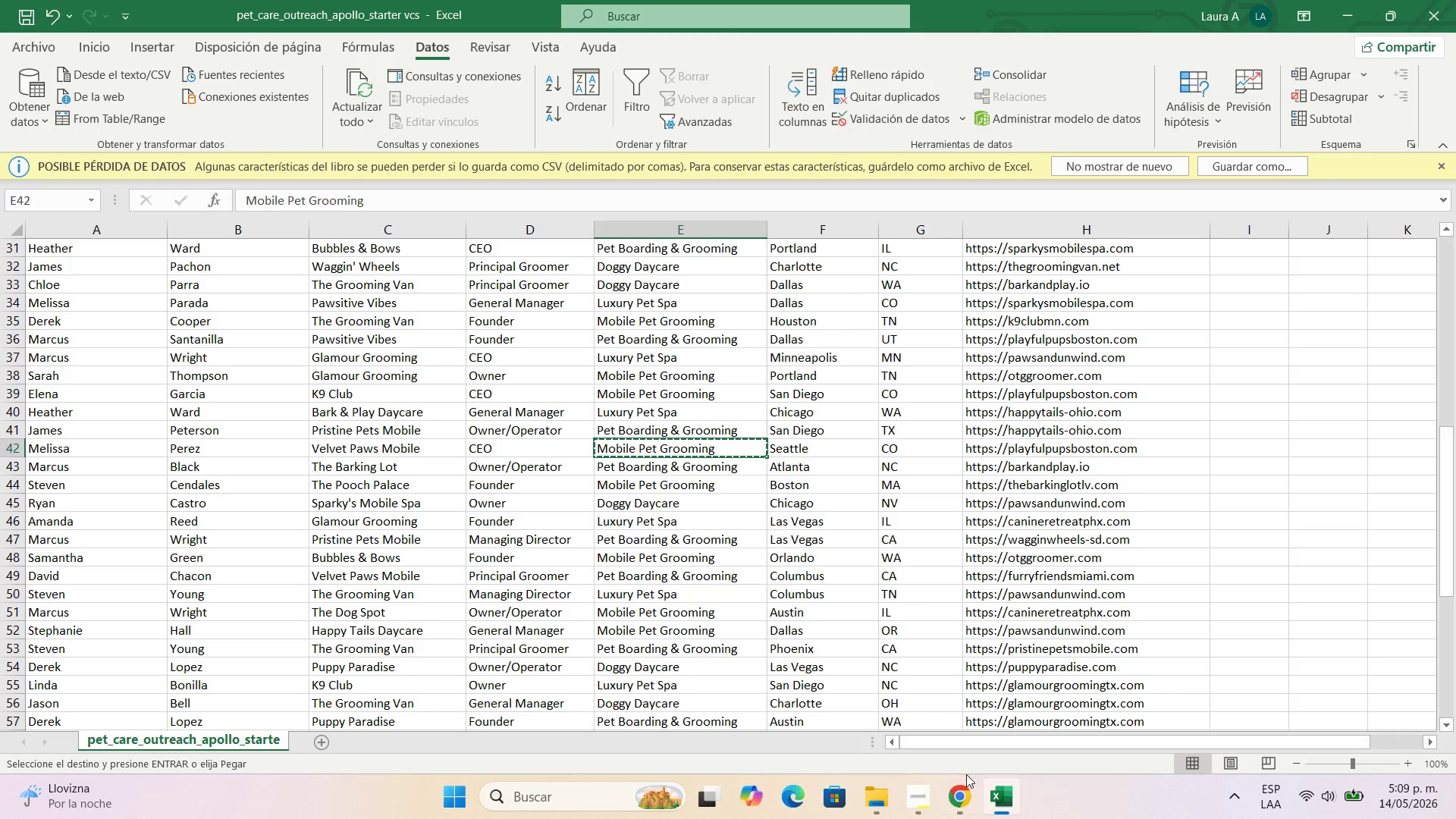 
left_click([966, 802])
 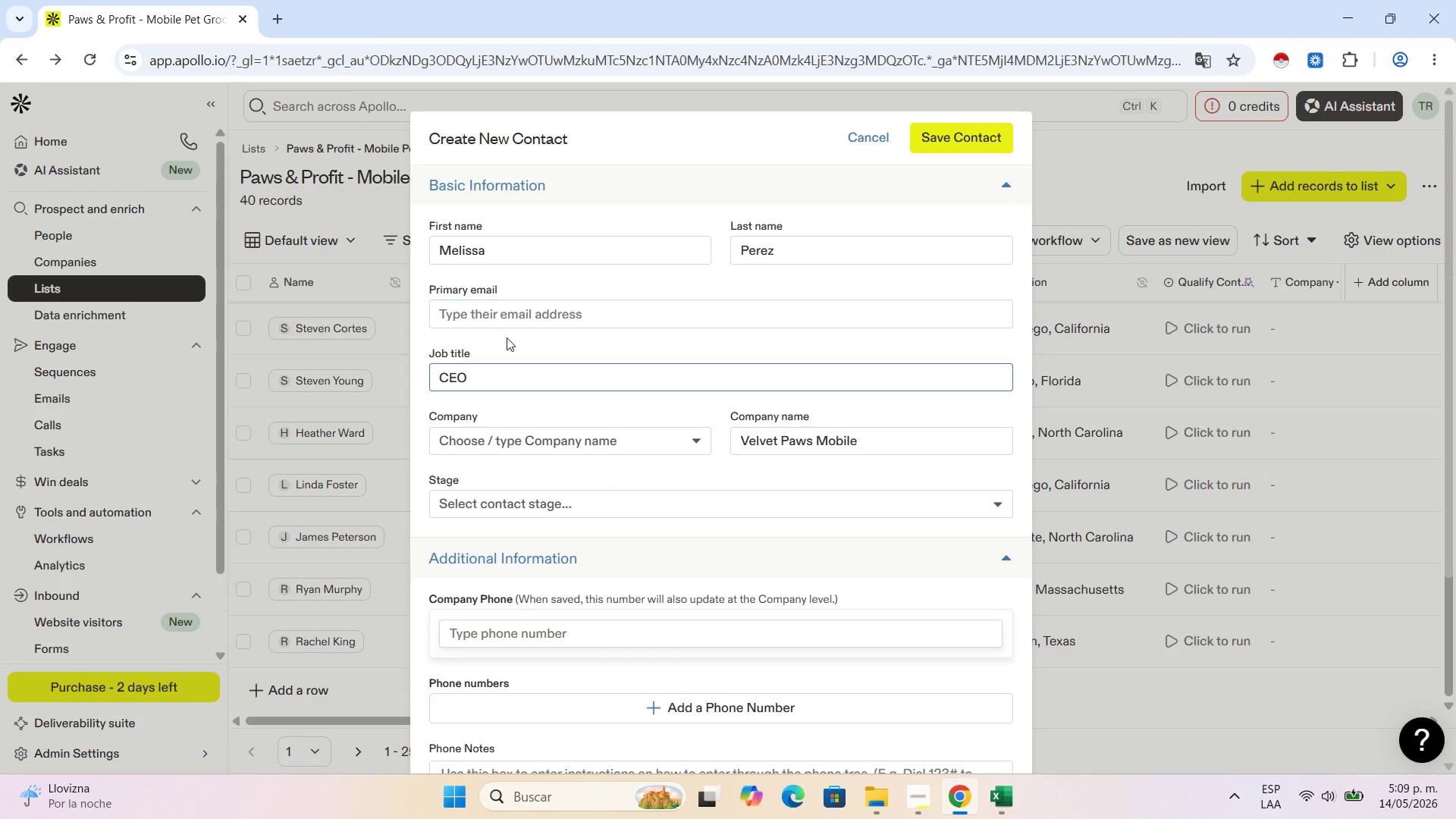 
left_click([536, 324])
 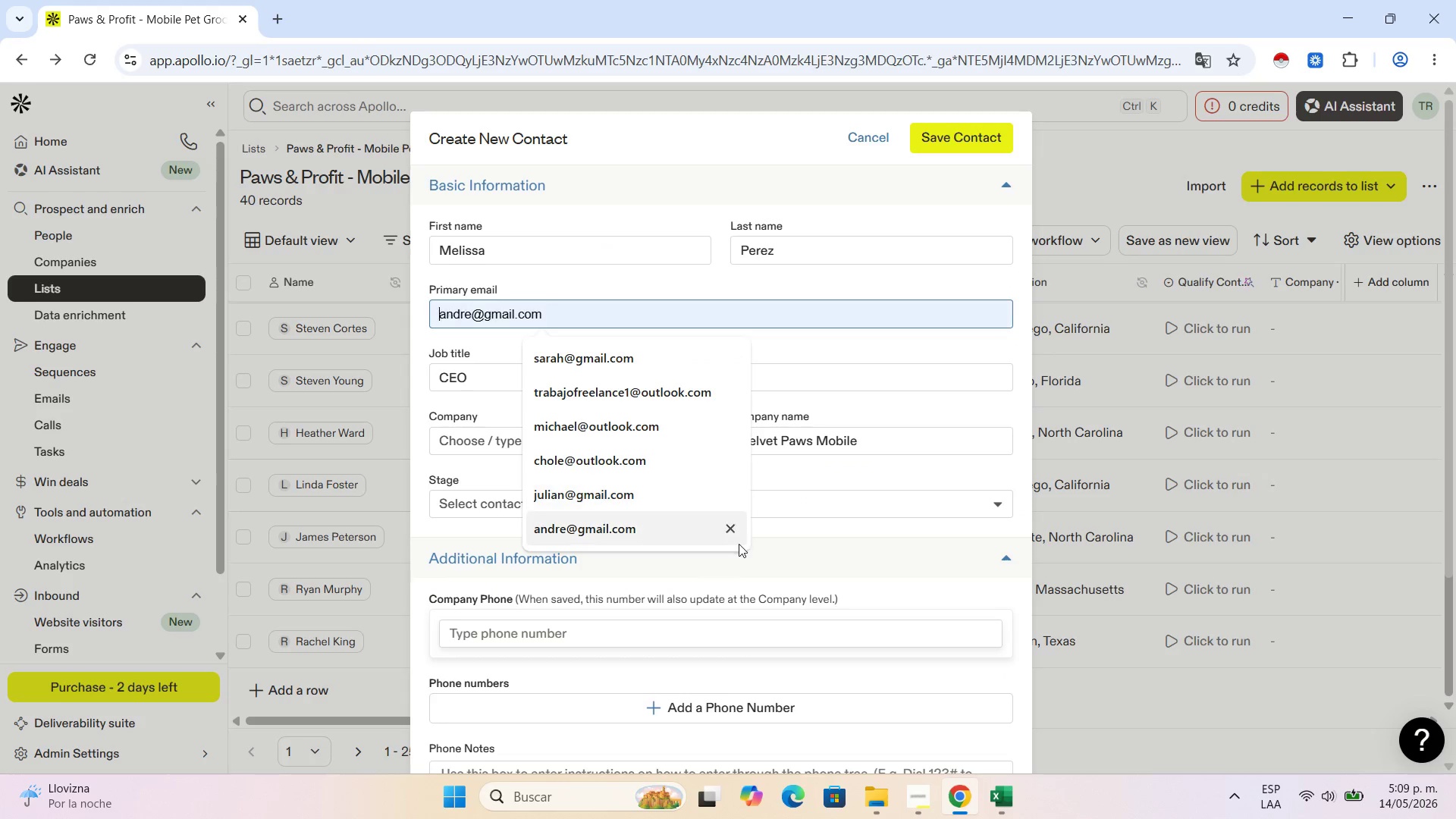 
scroll: coordinate [716, 653], scroll_direction: down, amount: 10.0
 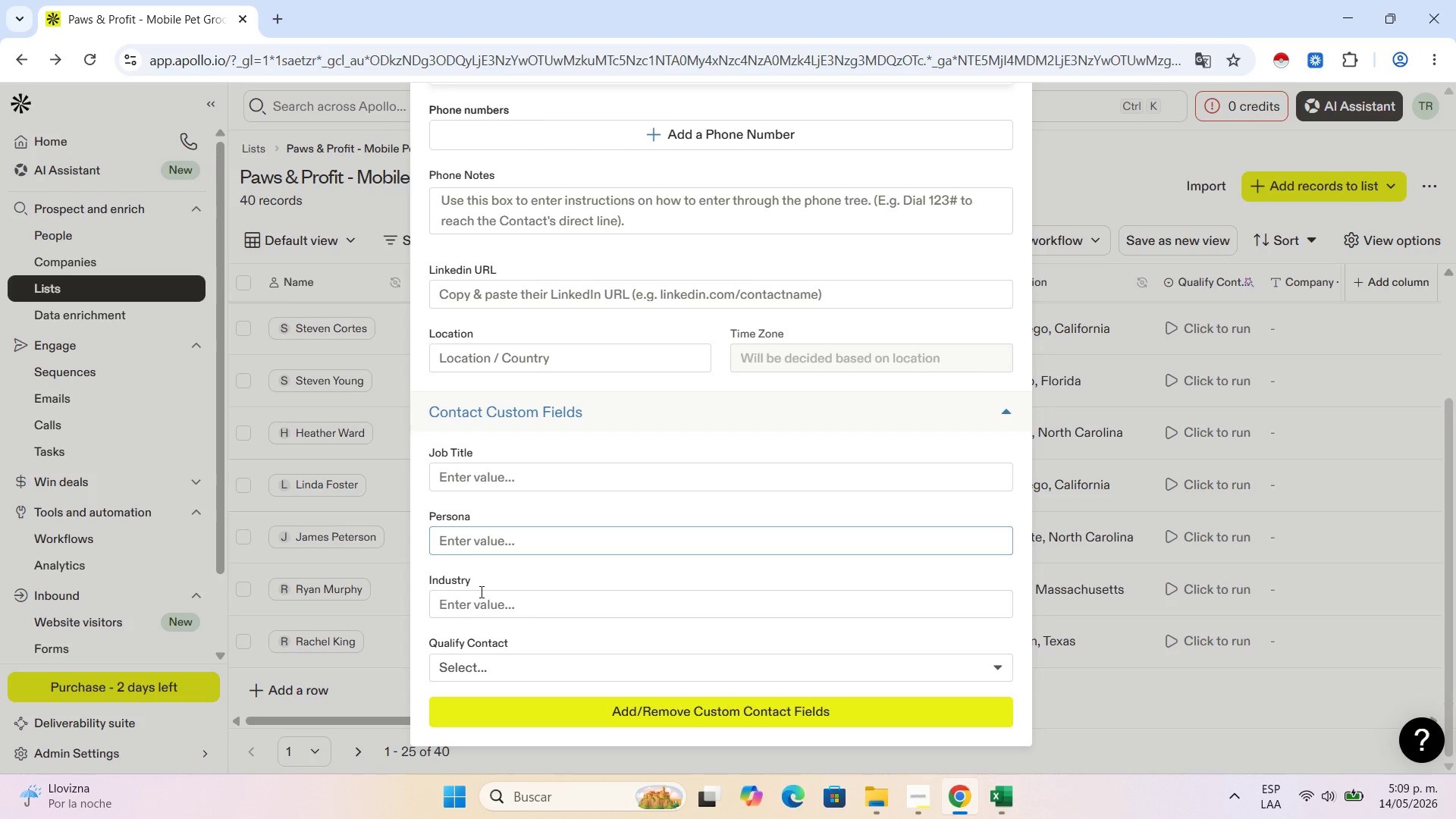 
left_click([481, 602])
 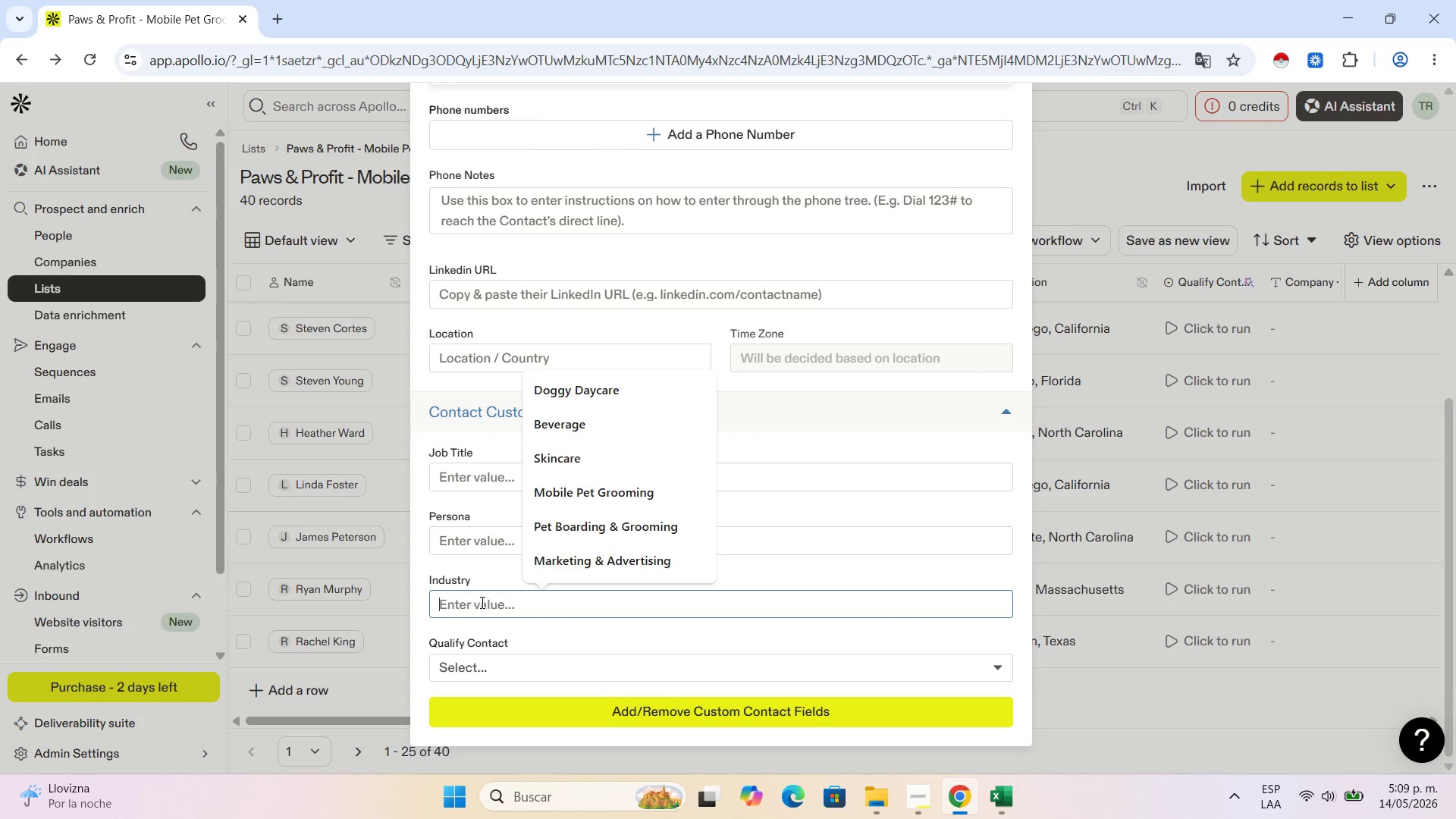 
key(Control+V)
 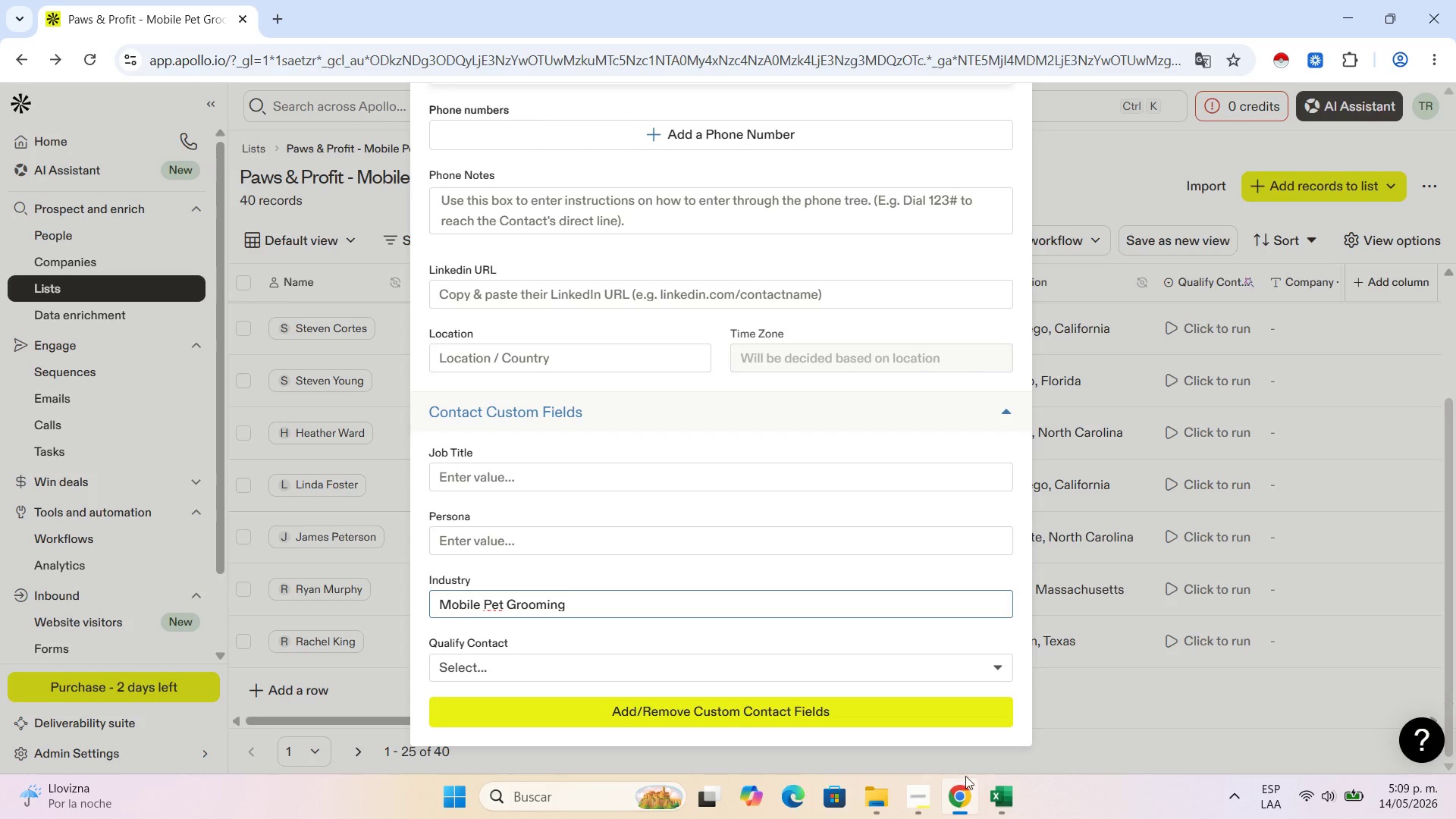 
left_click([996, 784])
 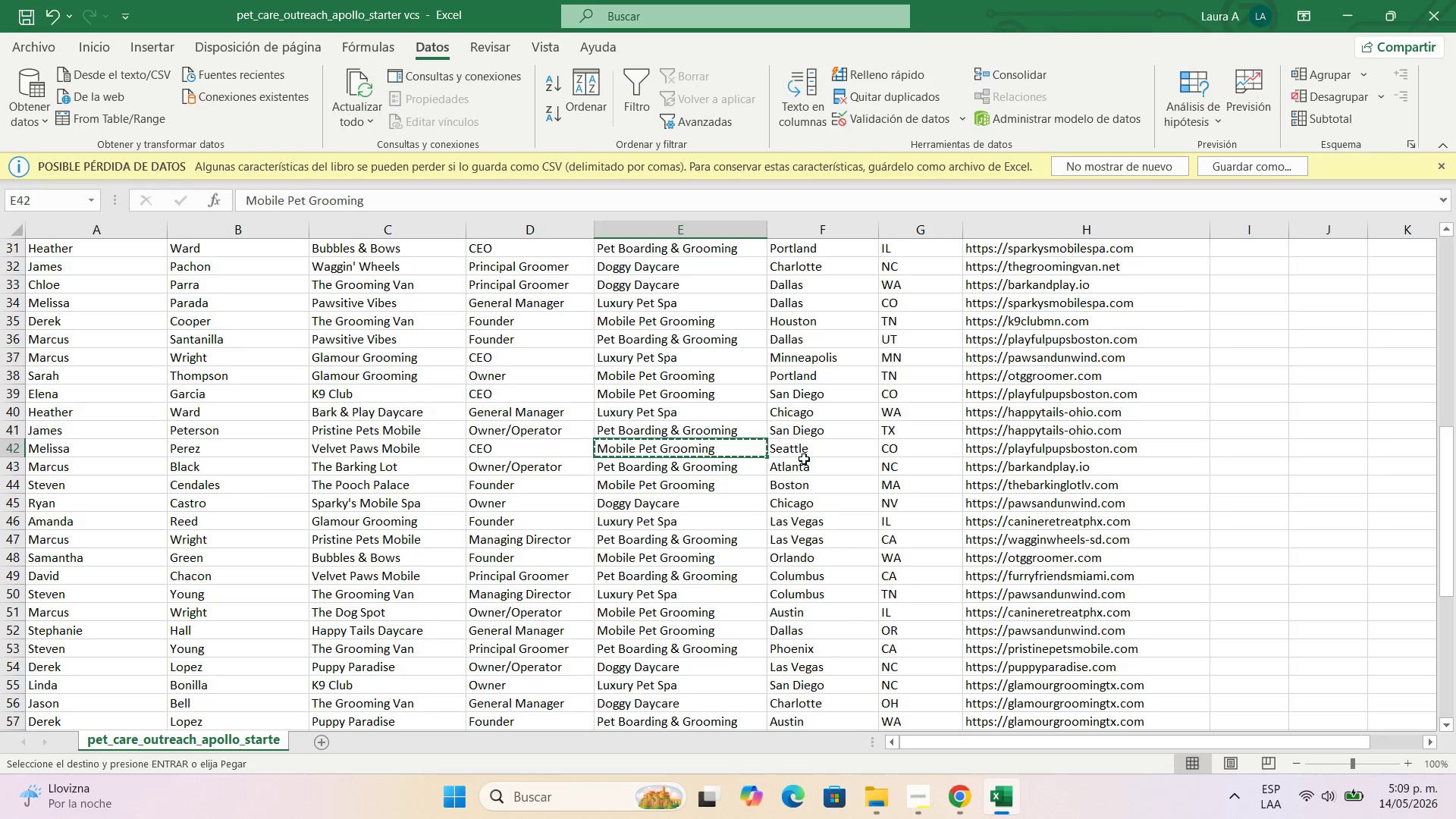 
left_click([804, 452])
 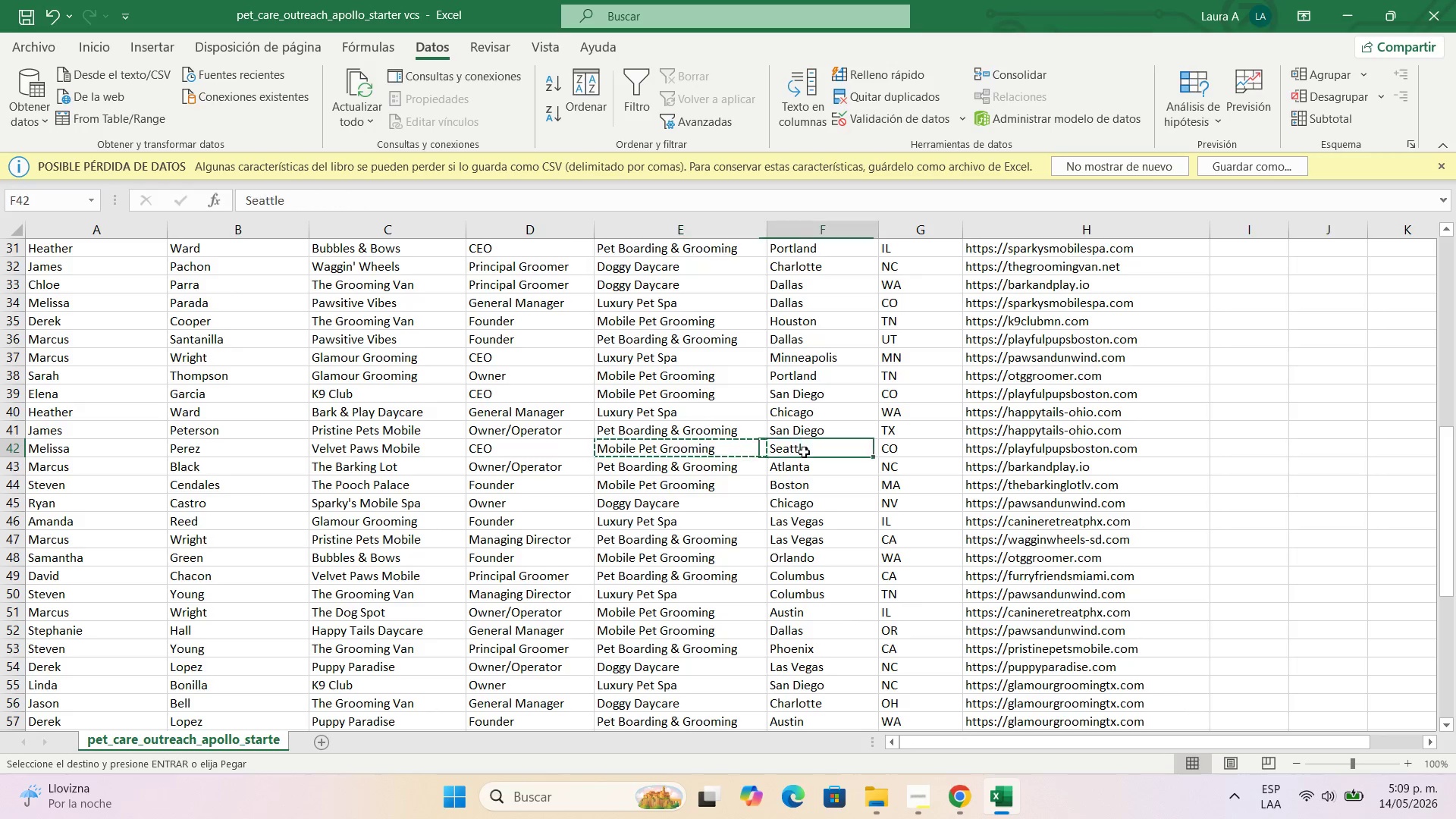 
key(Control+C)
 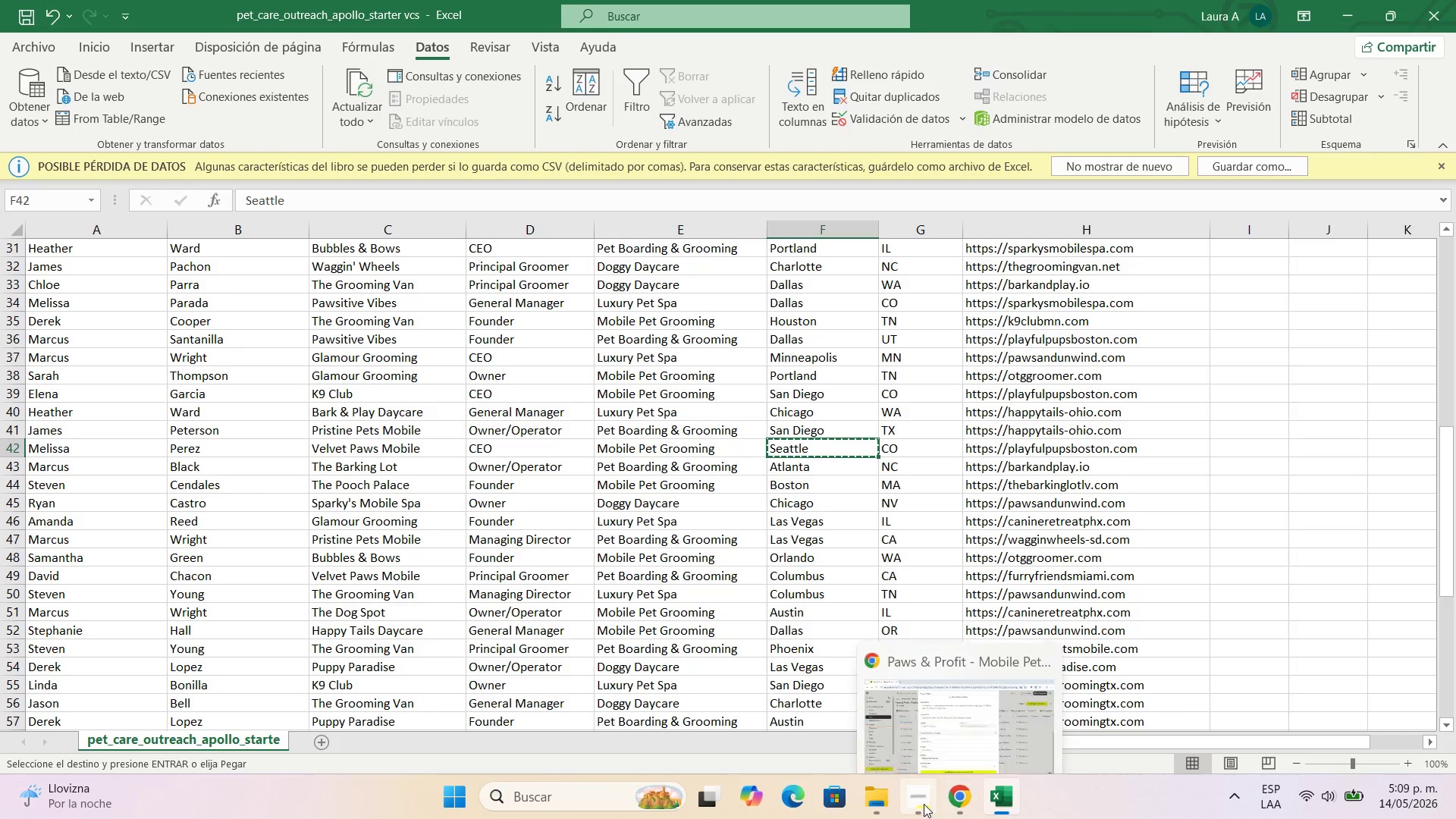 
left_click([949, 799])
 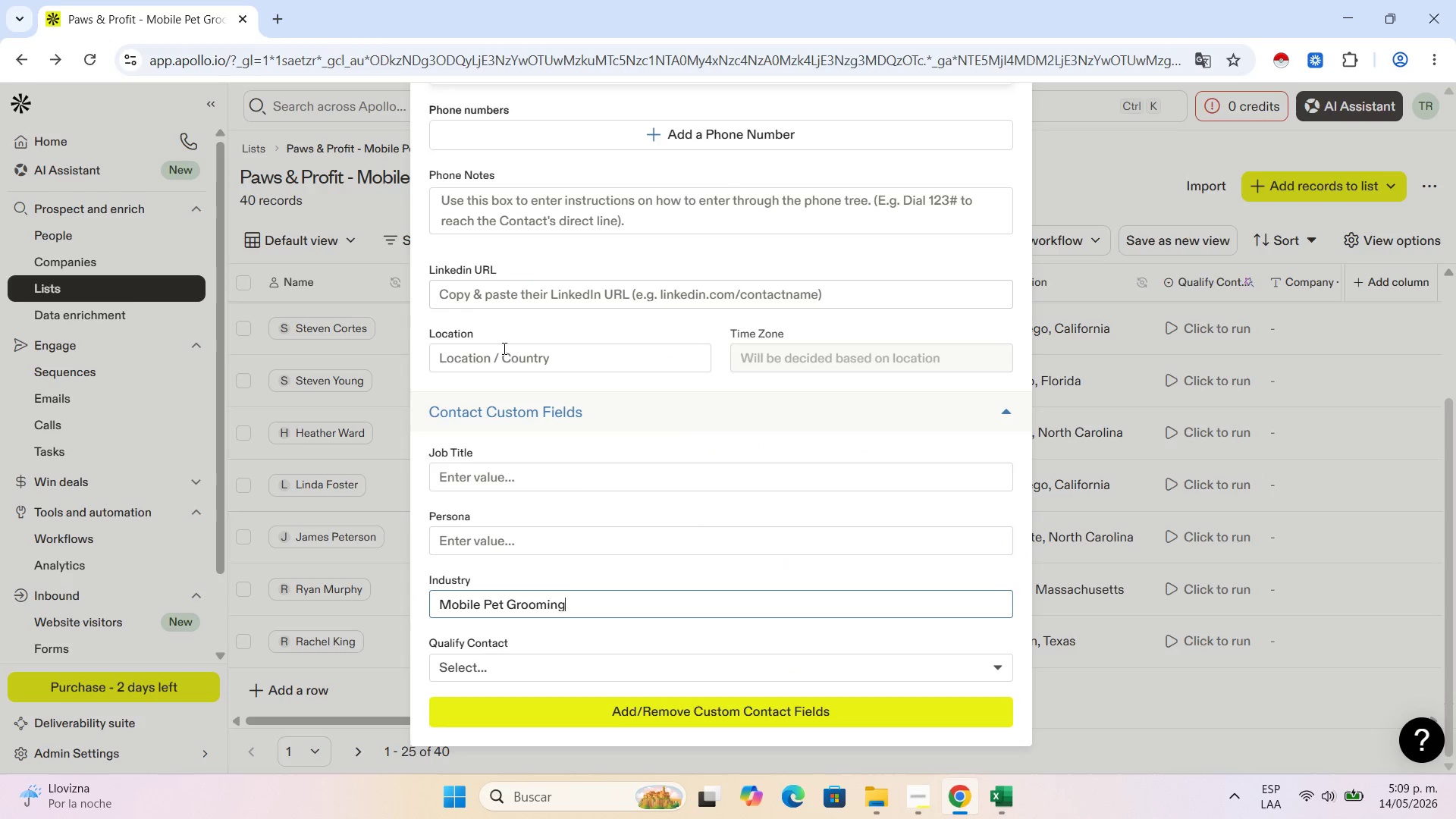 
left_click([503, 365])
 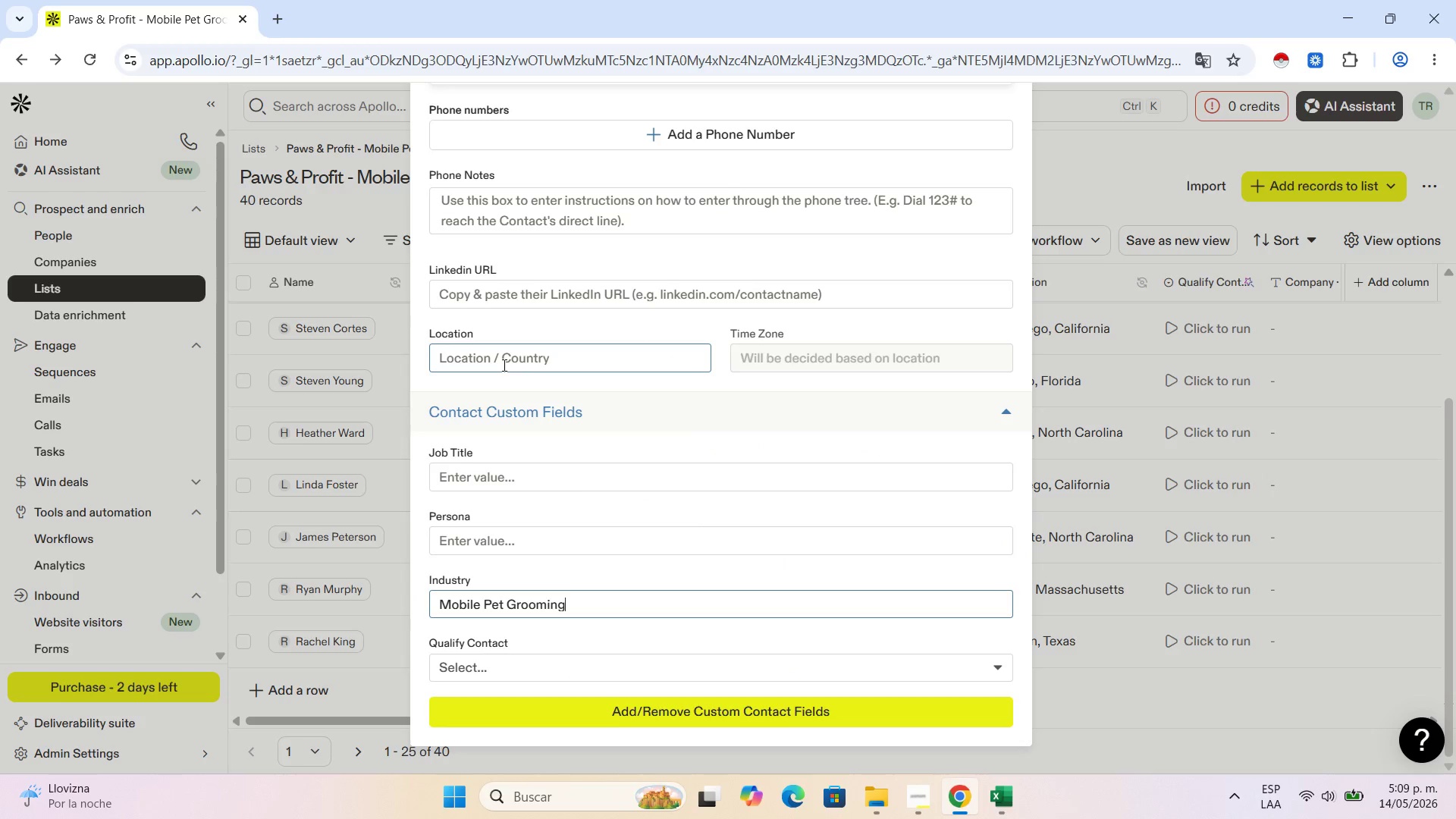 
key(Control+V)
 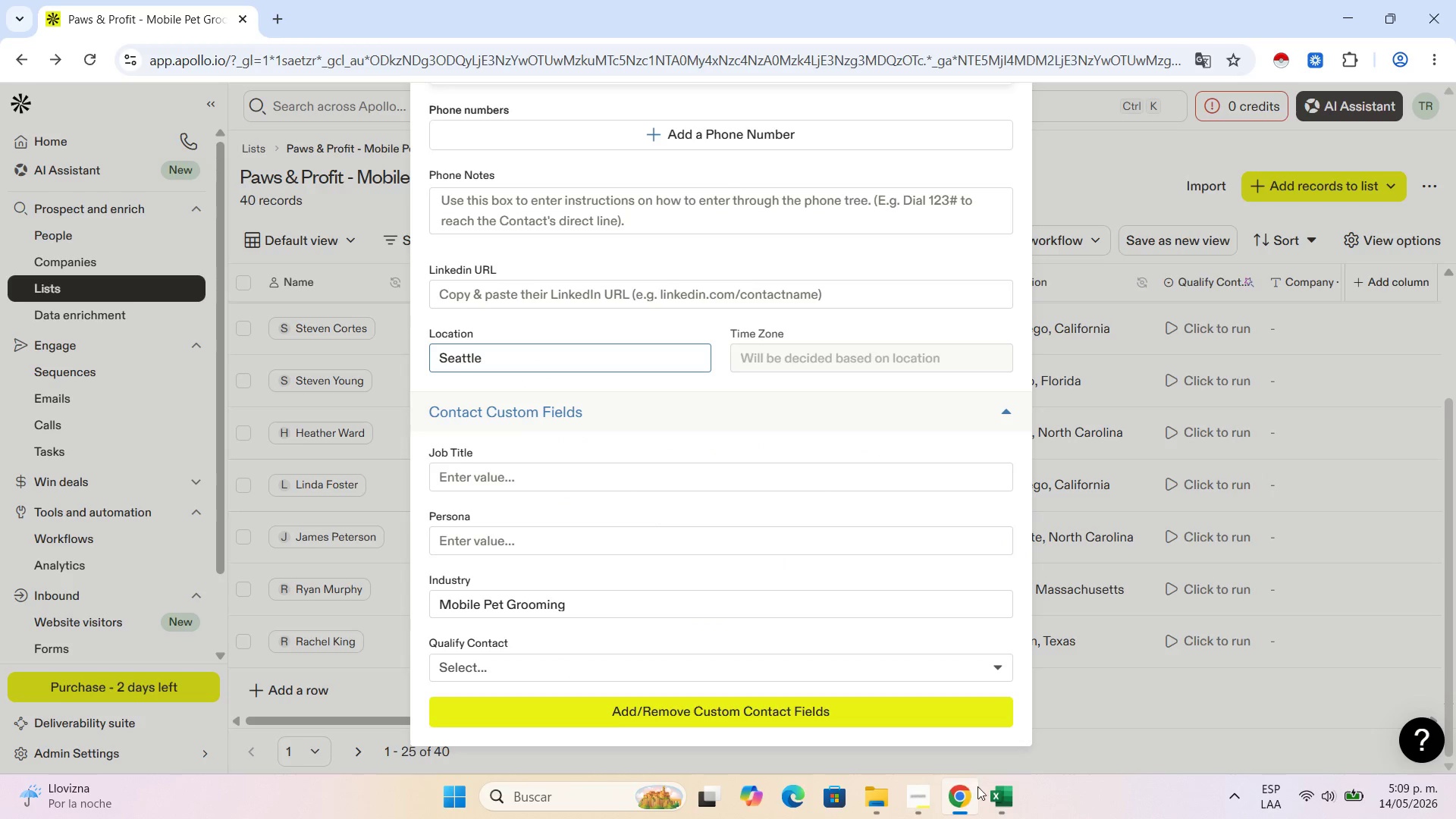 
left_click([1004, 810])
 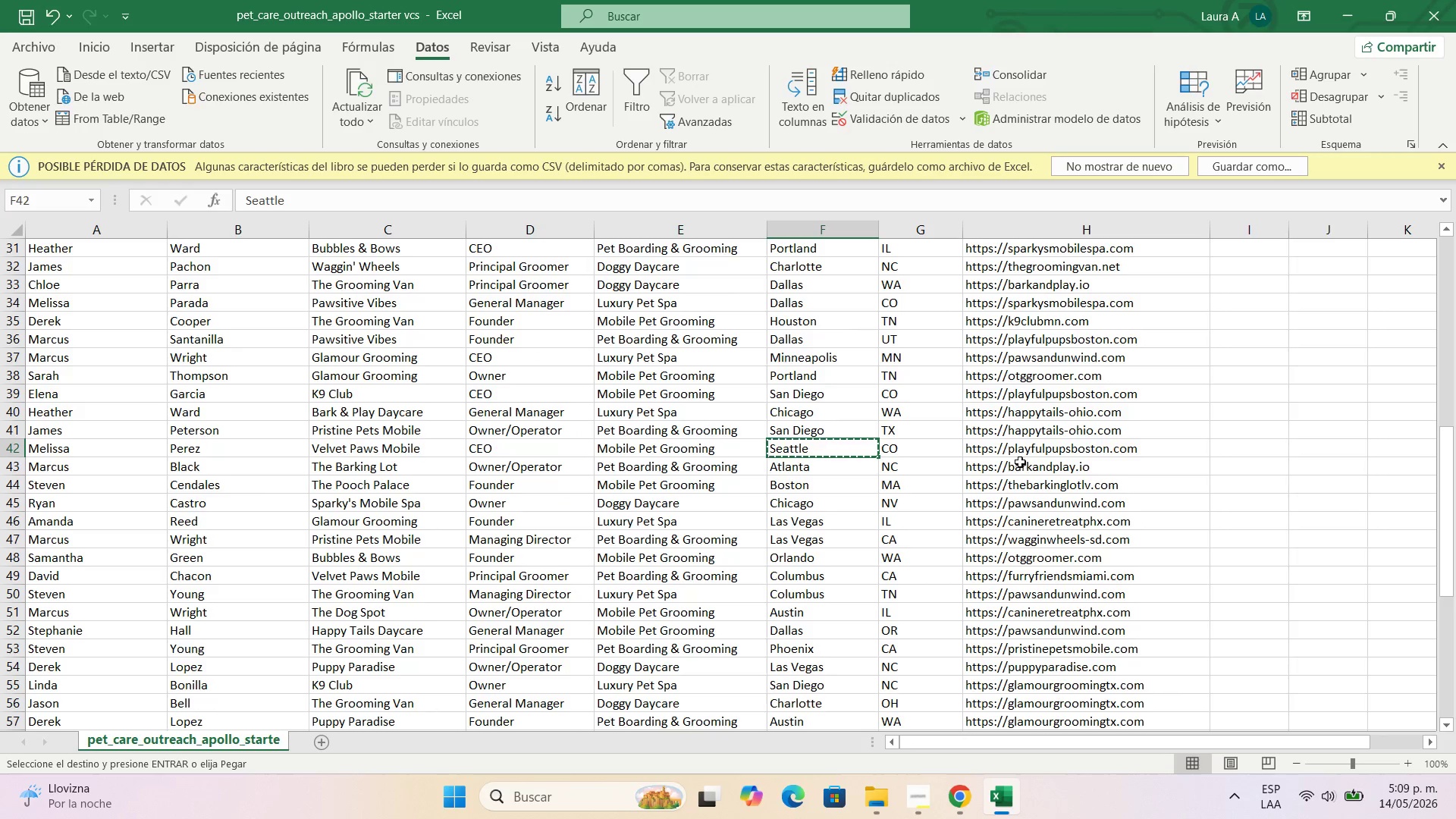 
left_click([1016, 454])
 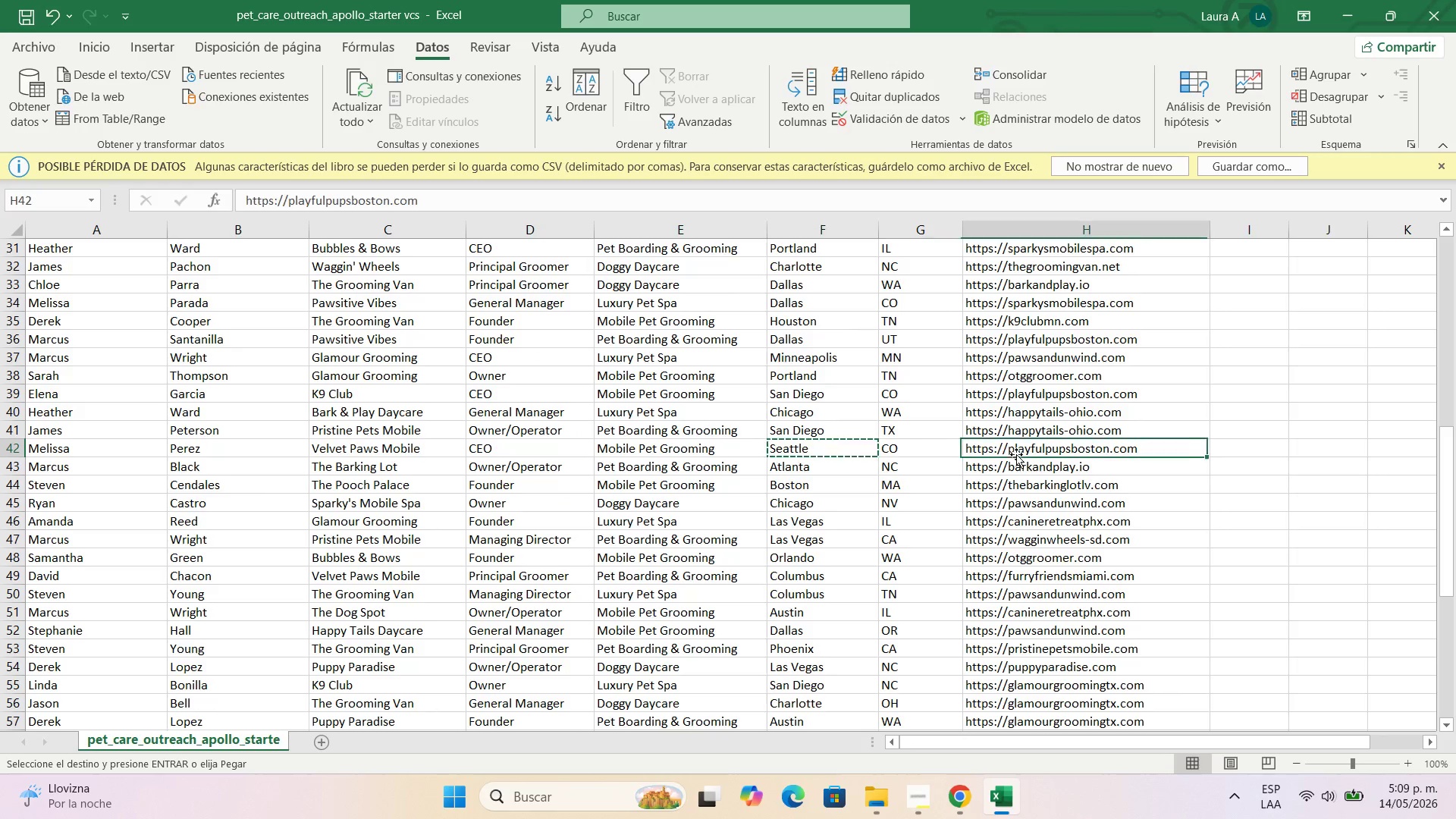 
key(Control+C)
 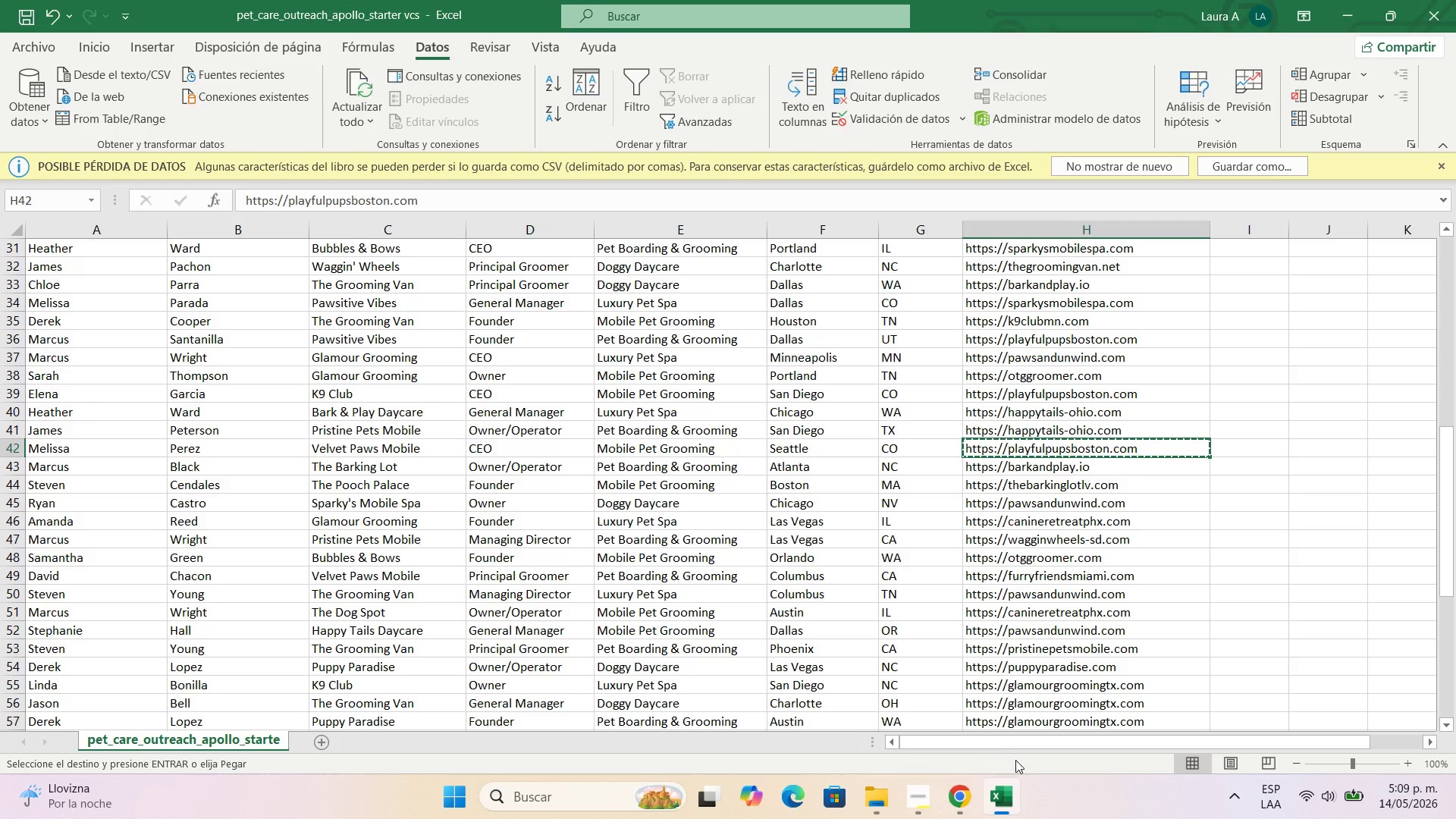 
left_click([961, 801])
 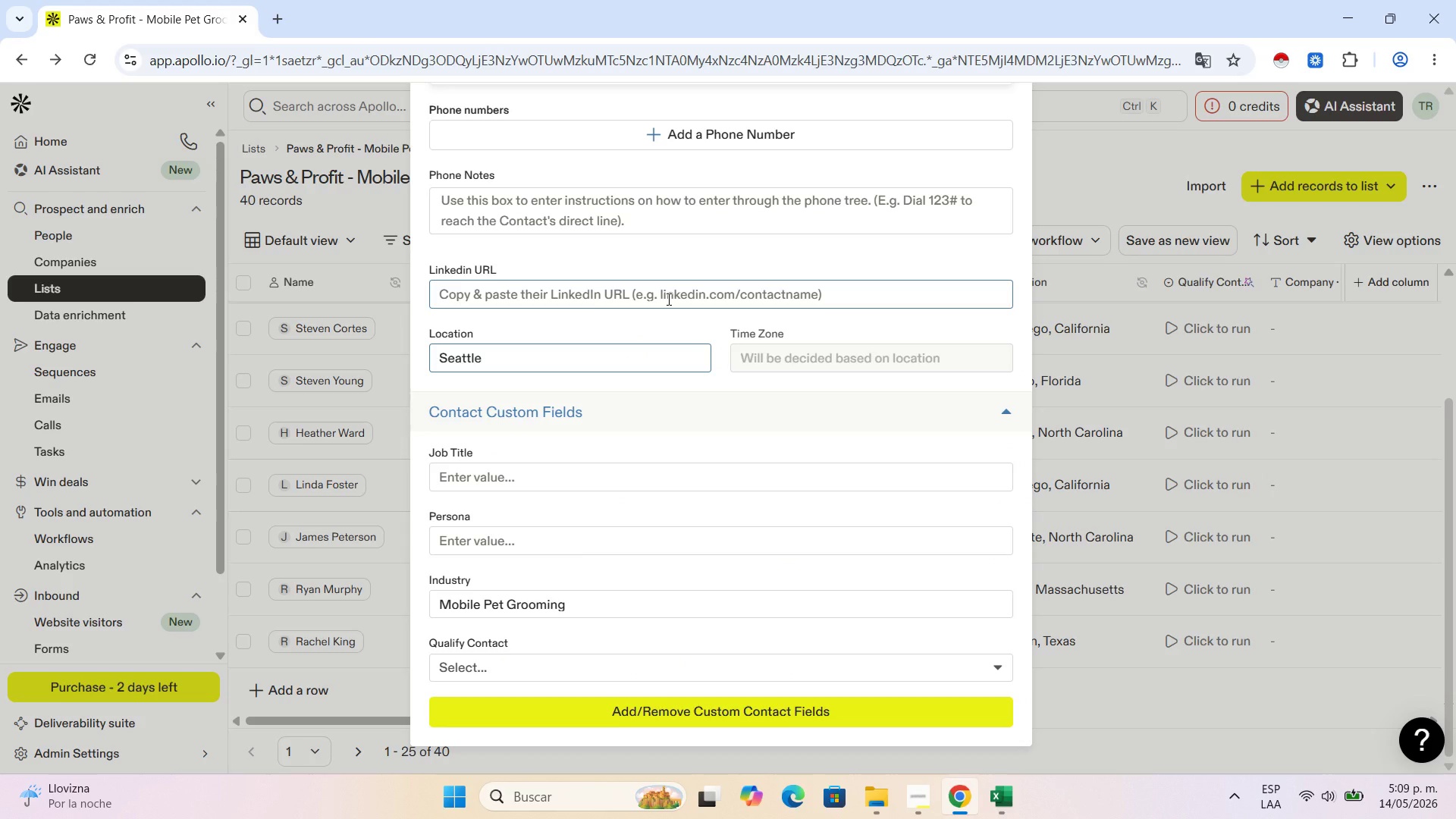 
left_click([667, 299])
 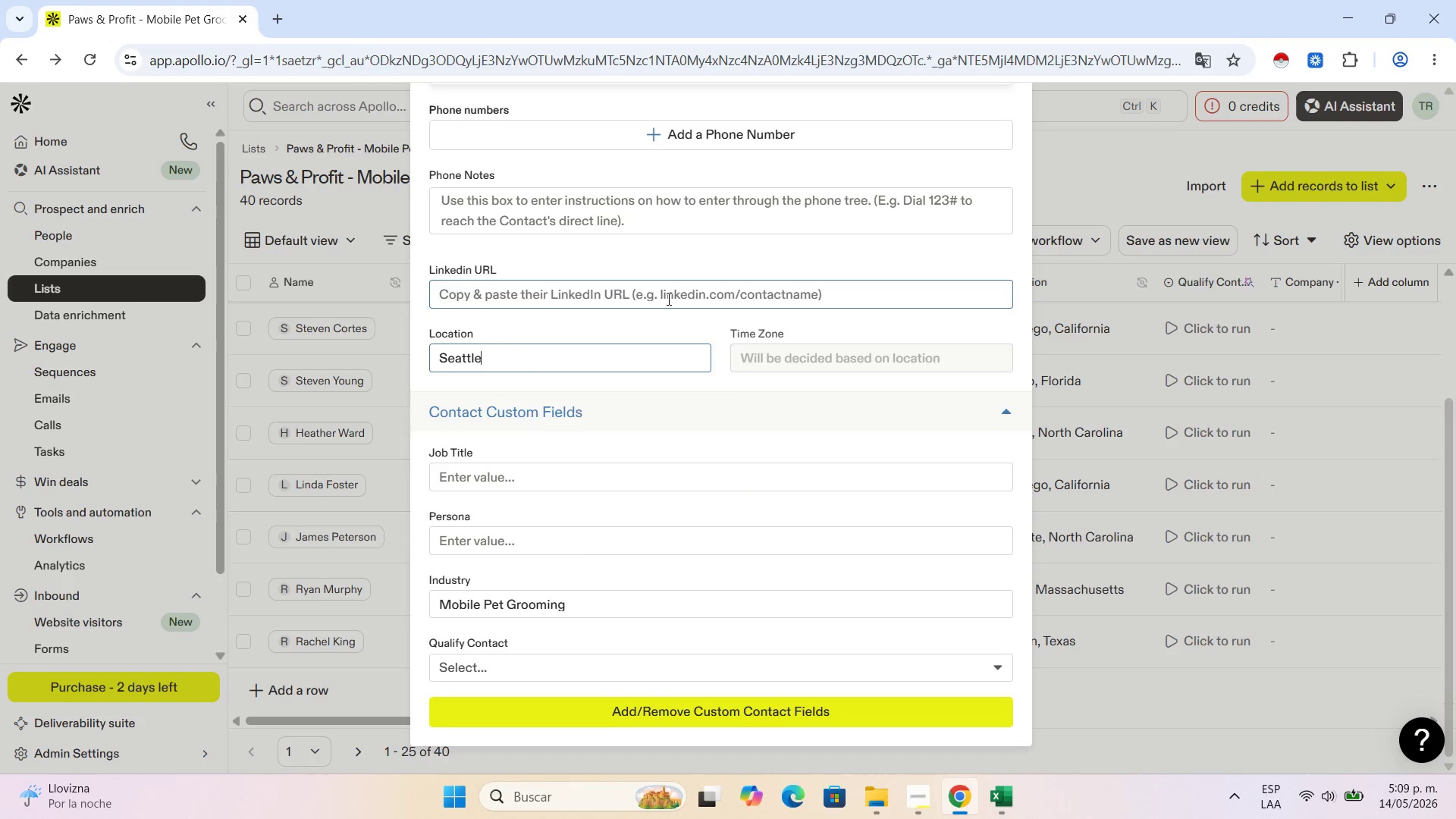 
key(Control+V)
 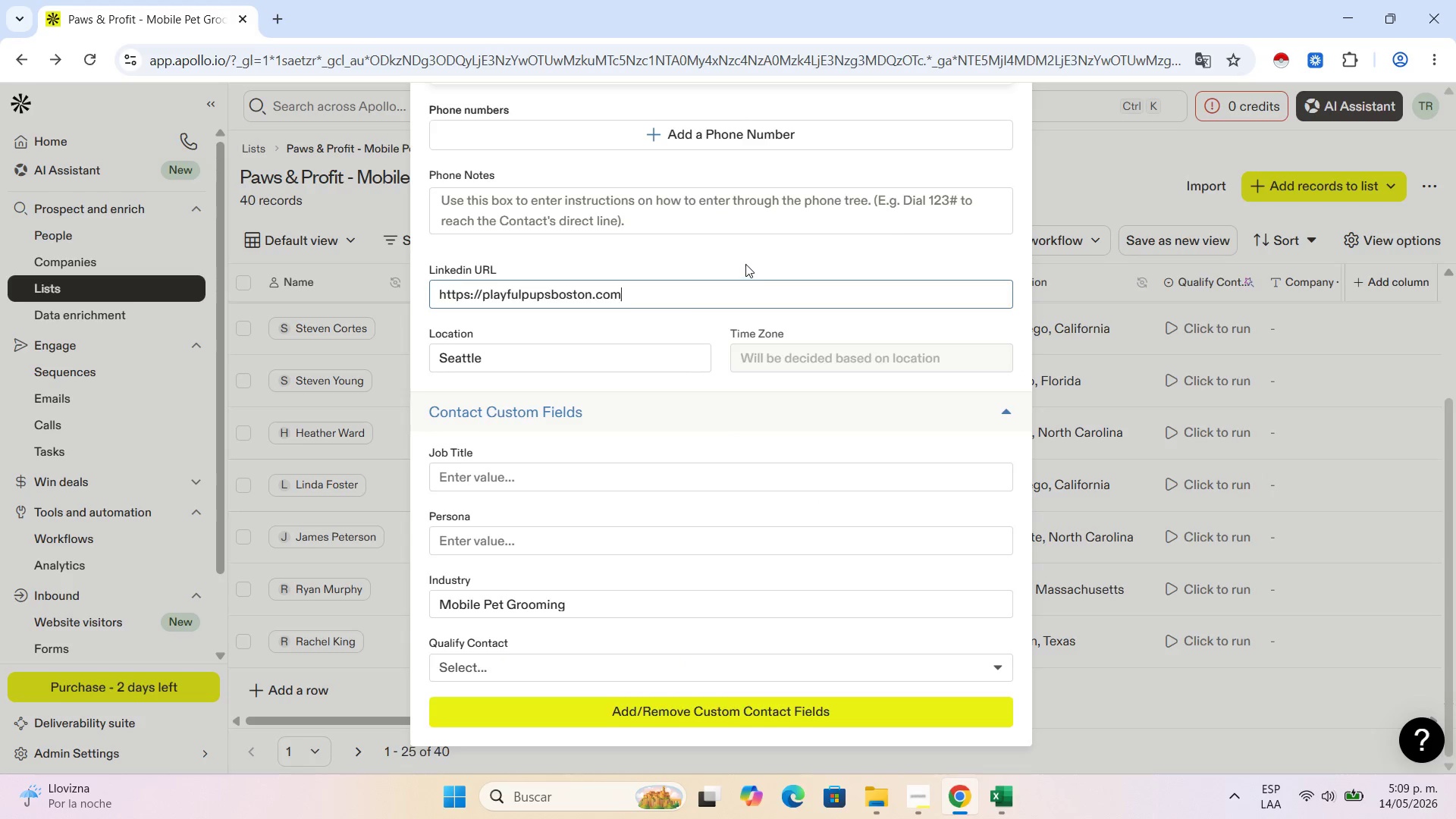 
scroll: coordinate [770, 246], scroll_direction: up, amount: 6.0
 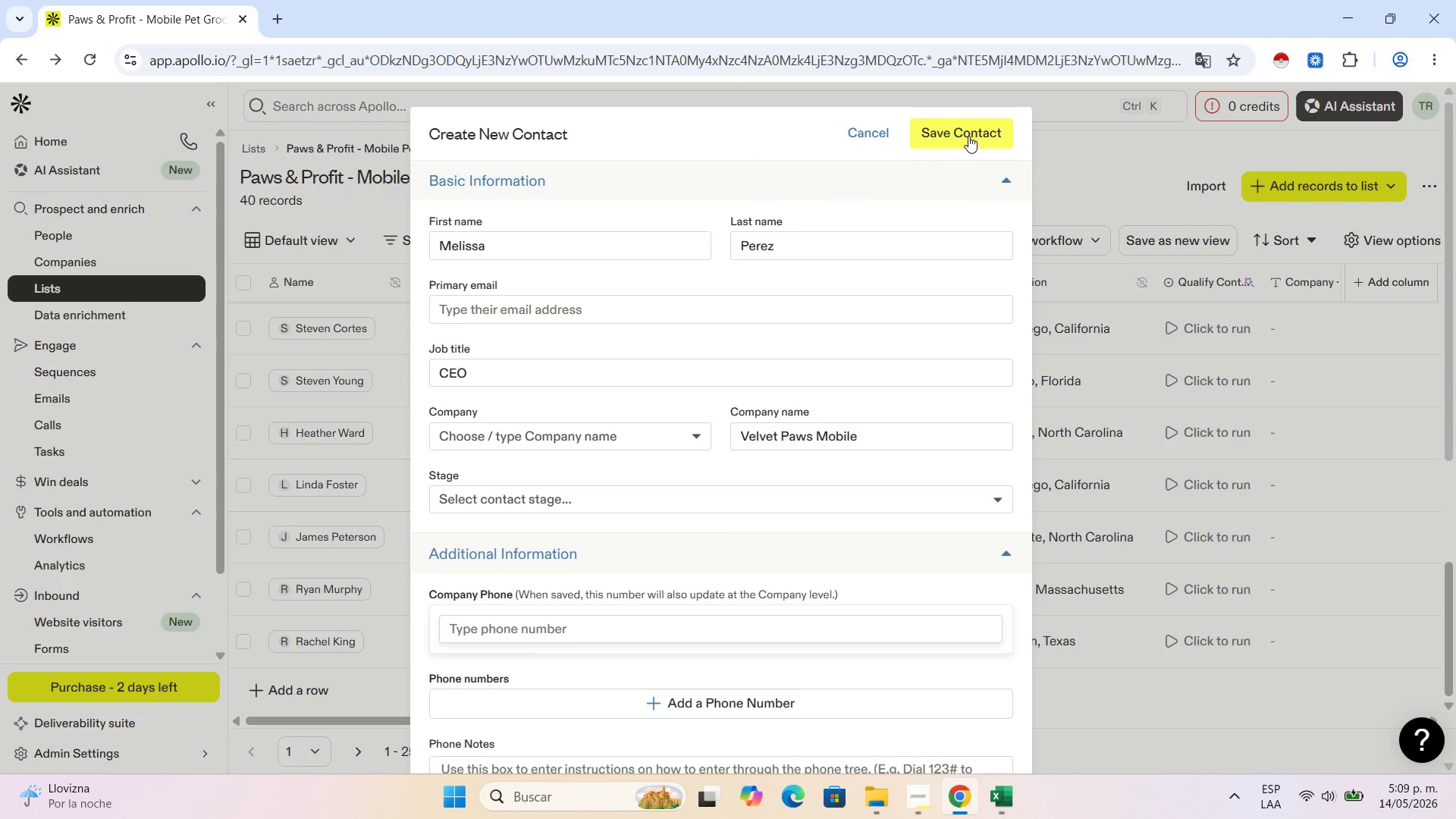 
left_click([968, 134])
 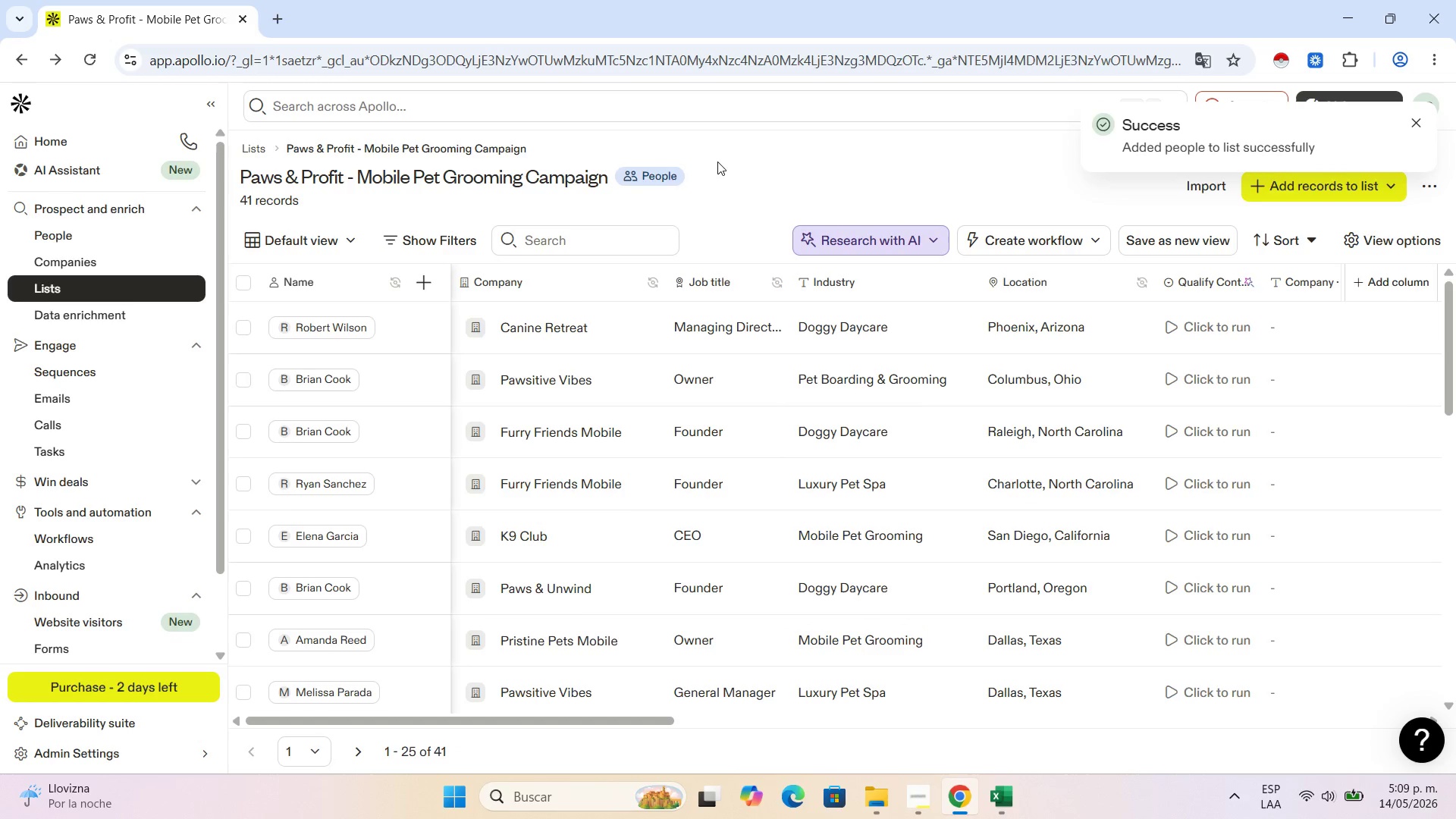 
wait(9.25)
 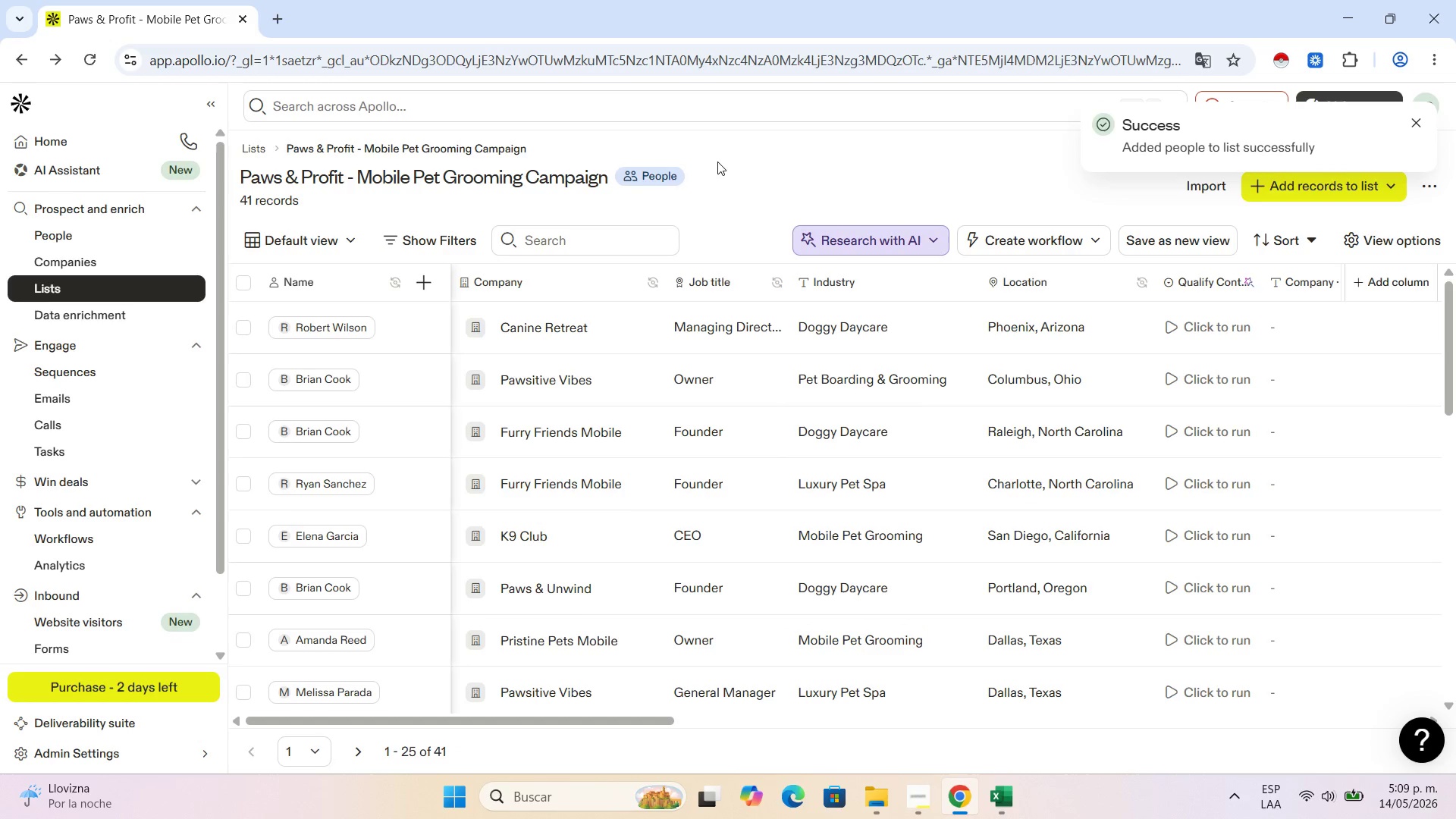 
scroll: coordinate [408, 617], scroll_direction: down, amount: 20.0
 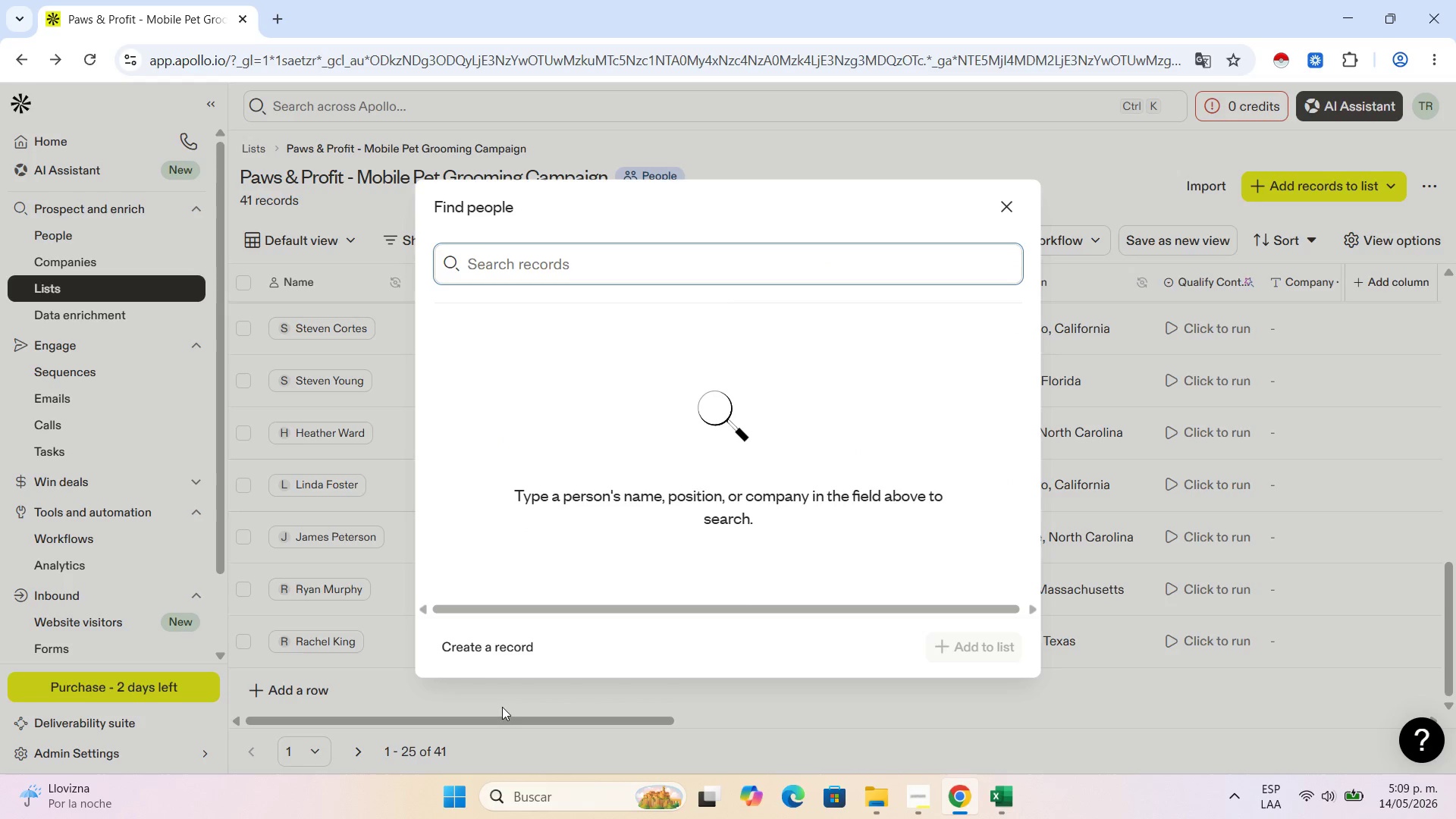 
left_click([491, 642])
 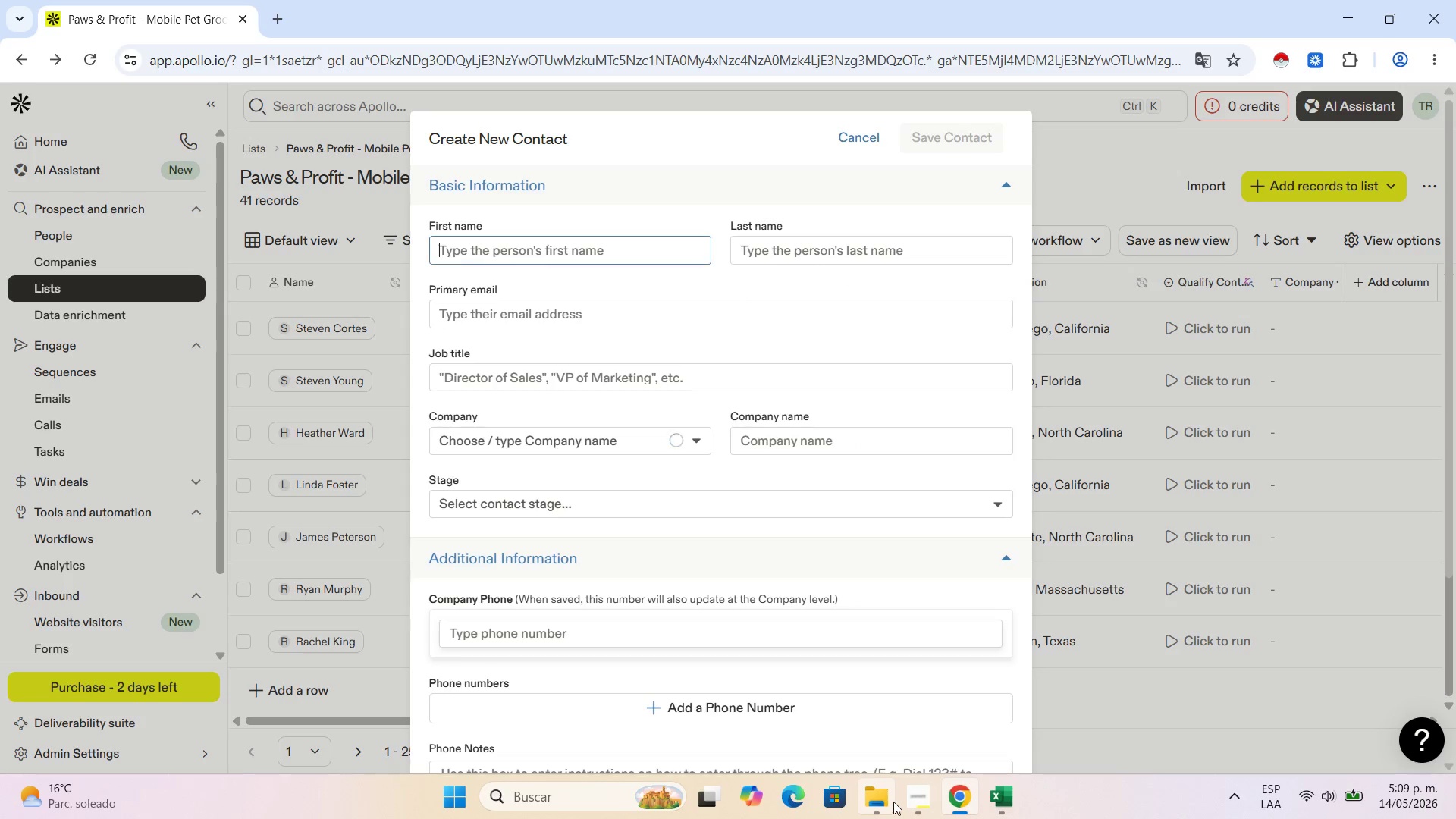 
left_click([900, 802])